 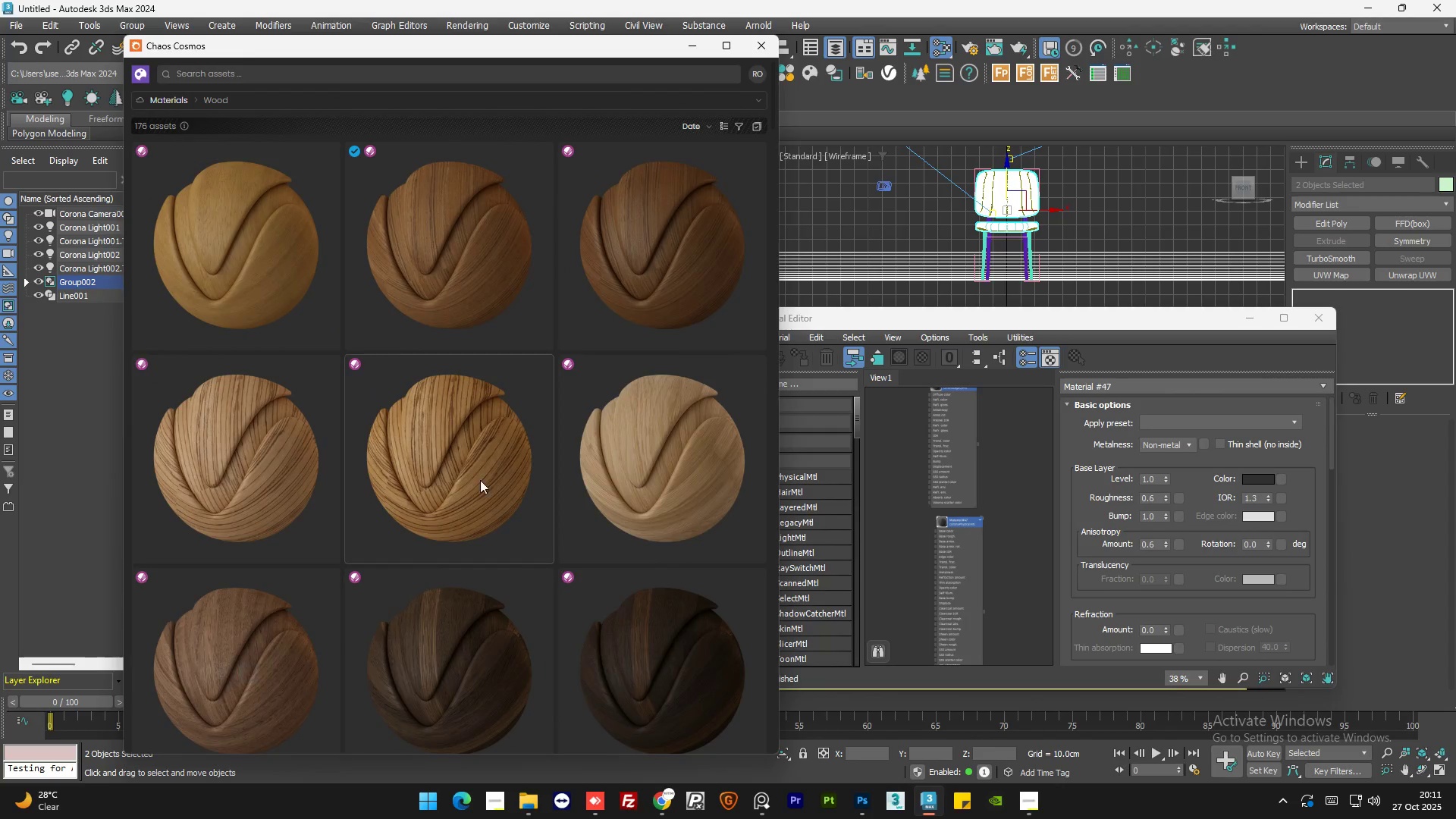 
left_click_drag(start_coordinate=[458, 287], to_coordinate=[1018, 486])
 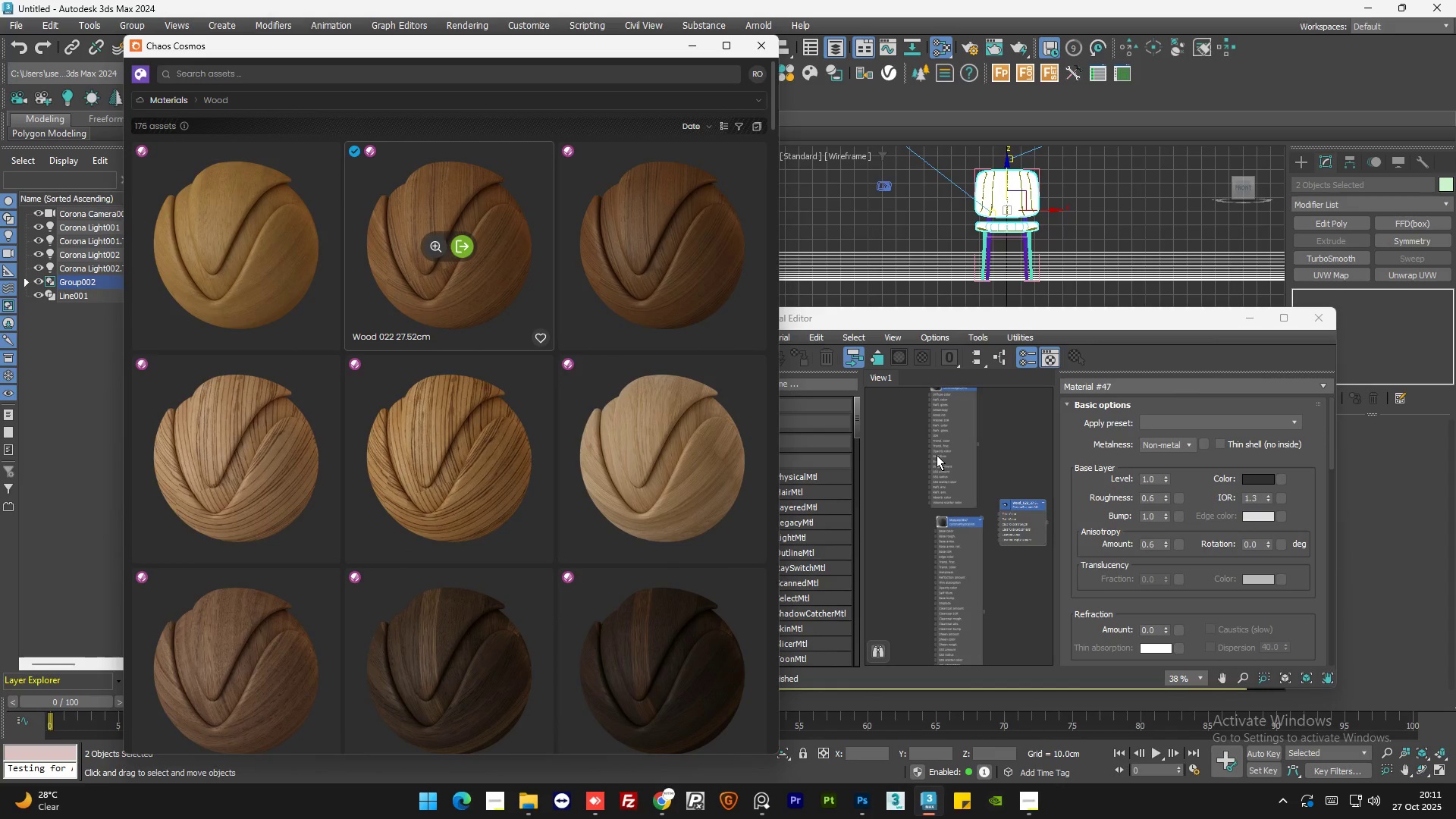 
scroll: coordinate [968, 474], scroll_direction: down, amount: 1.0
 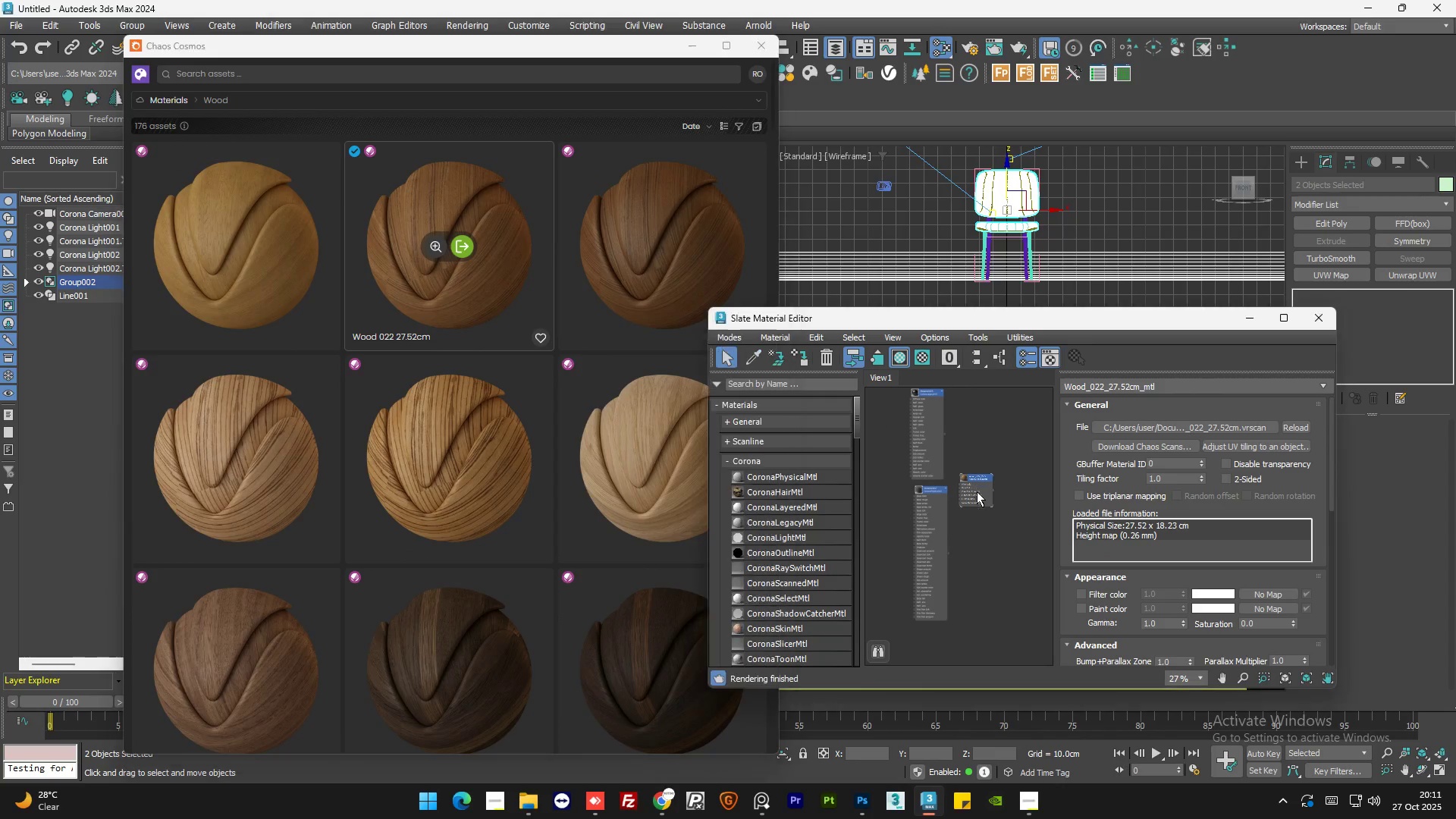 
left_click_drag(start_coordinate=[977, 483], to_coordinate=[935, 641])
 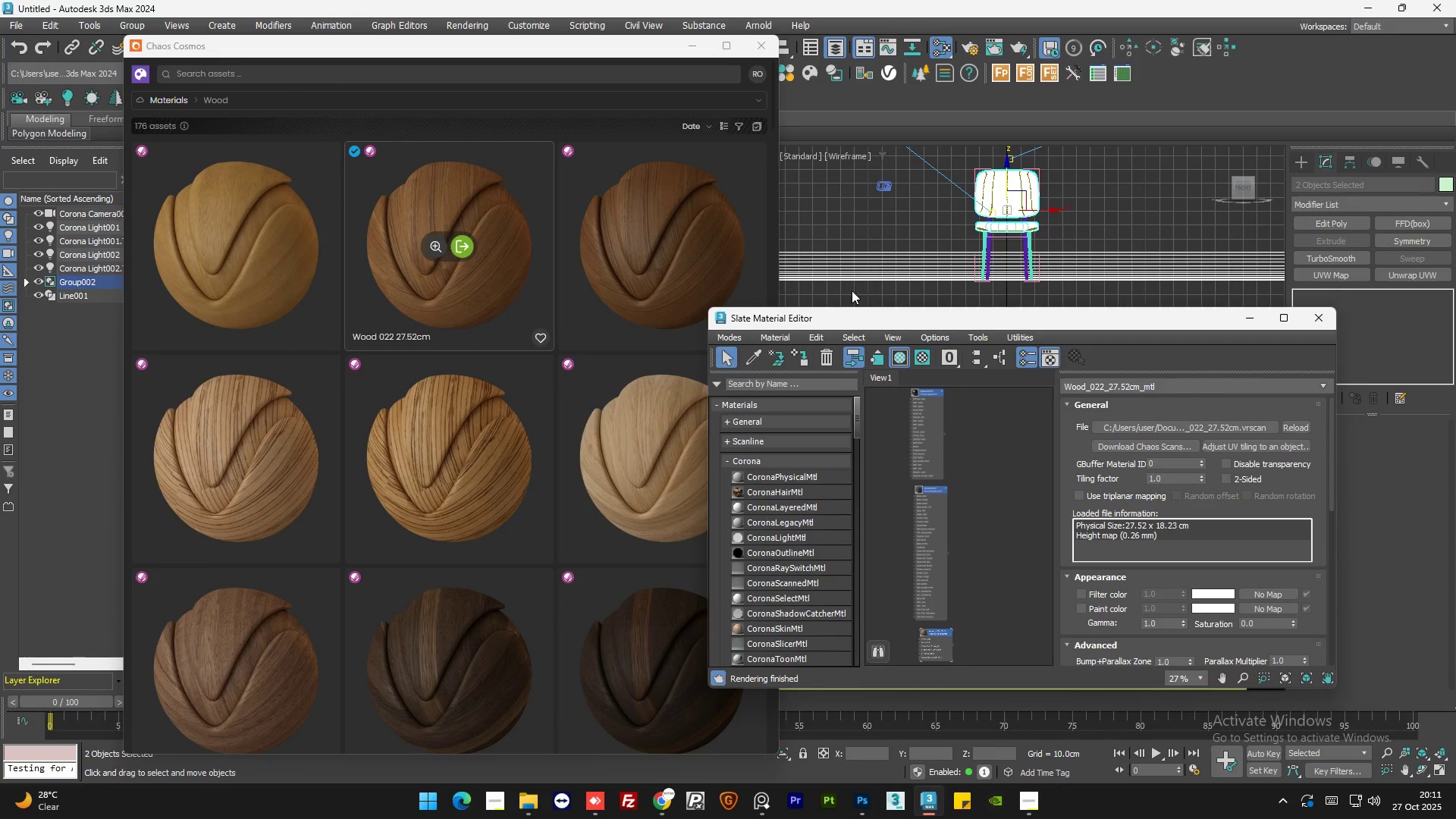 
left_click([852, 290])
 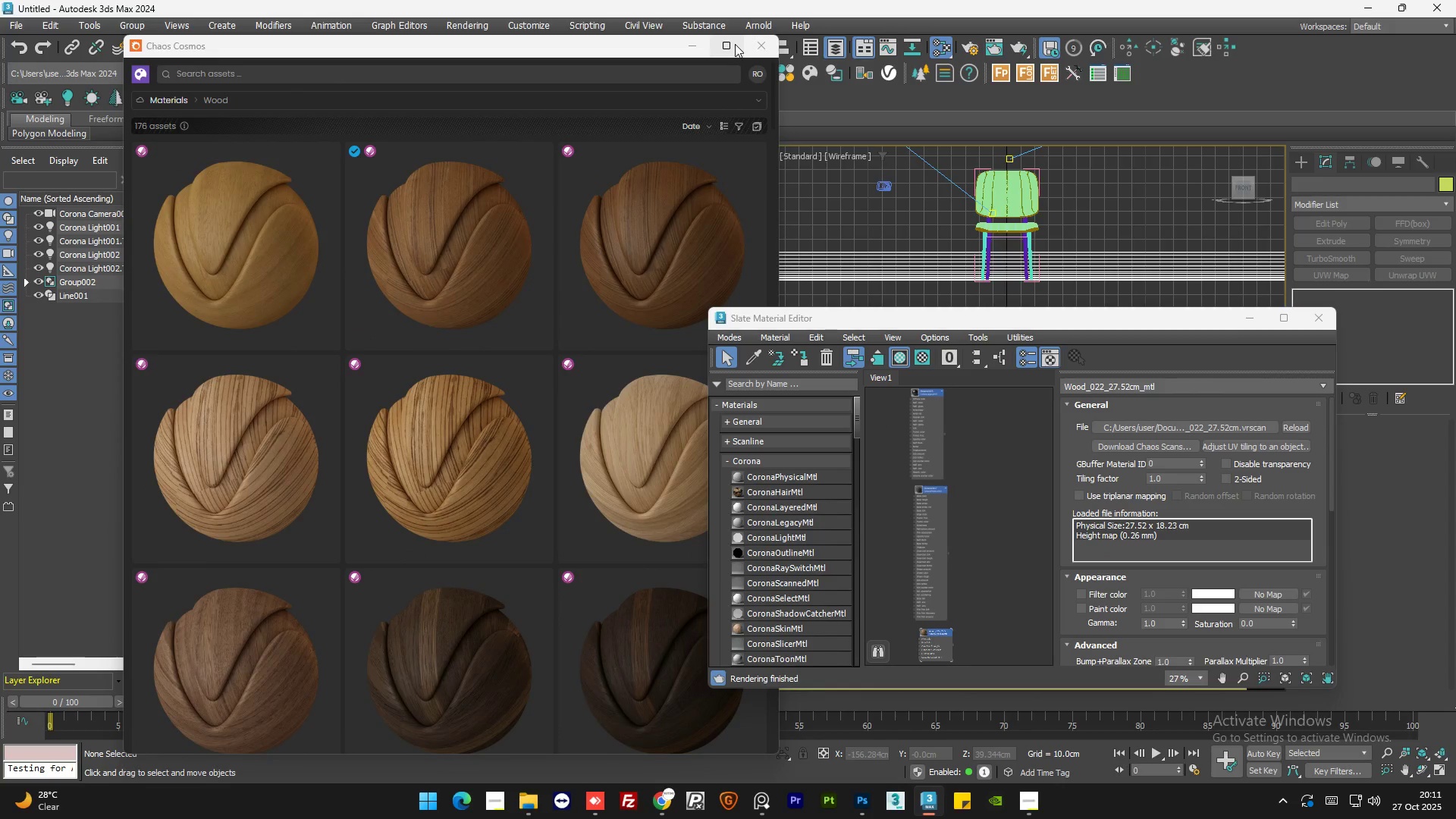 
left_click([754, 44])
 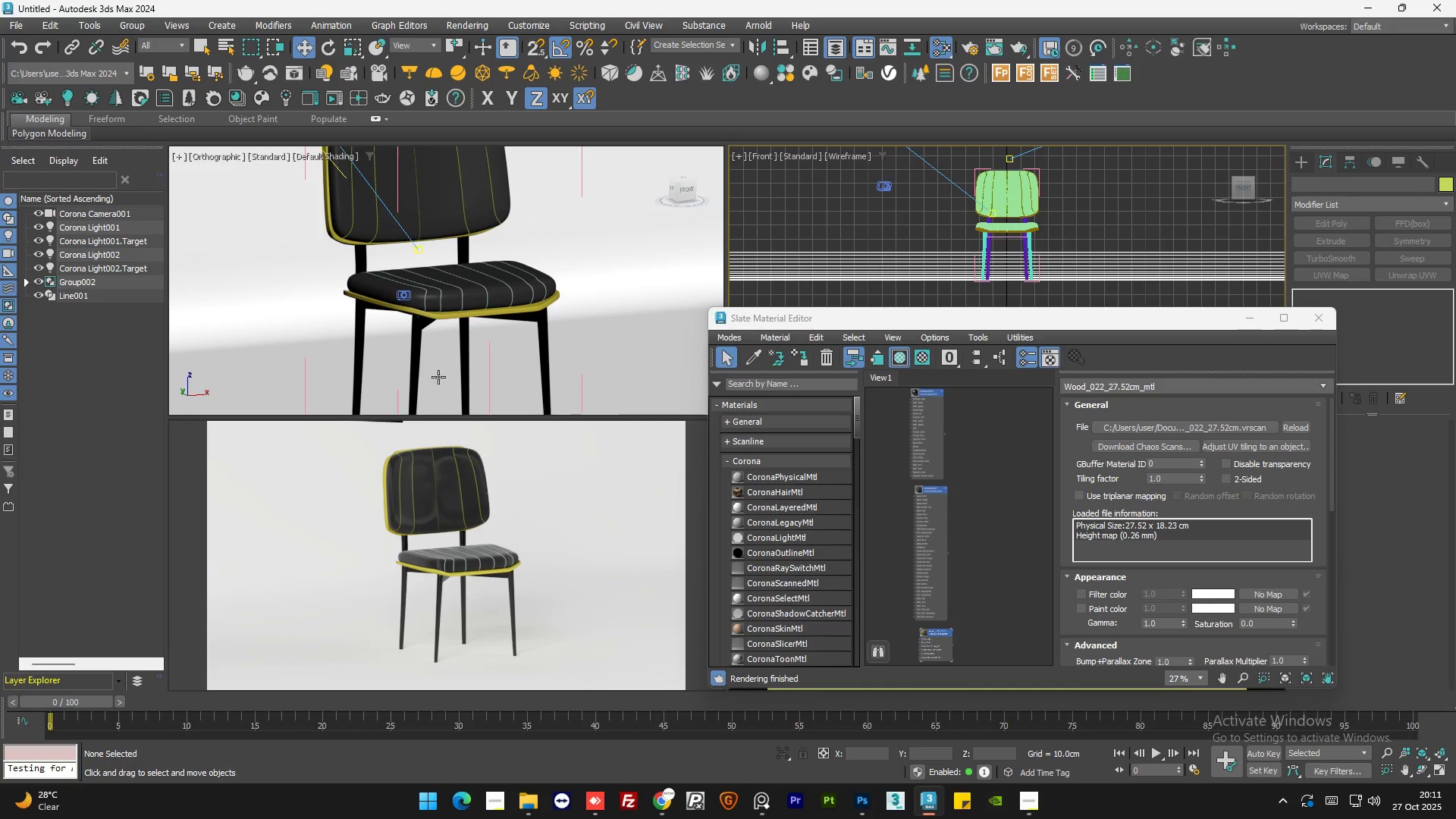 
scroll: coordinate [371, 311], scroll_direction: up, amount: 3.0
 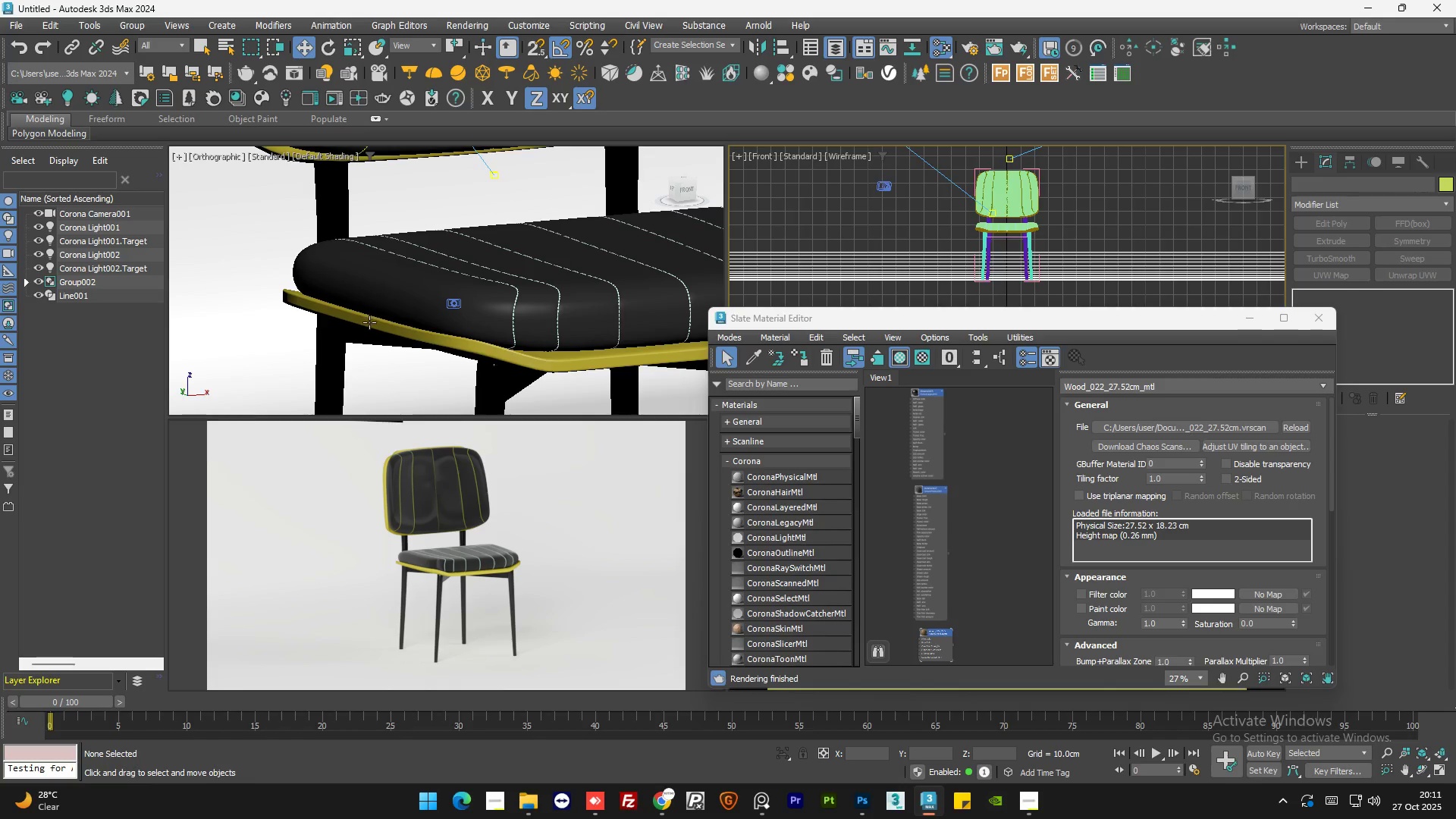 
left_click([369, 322])
 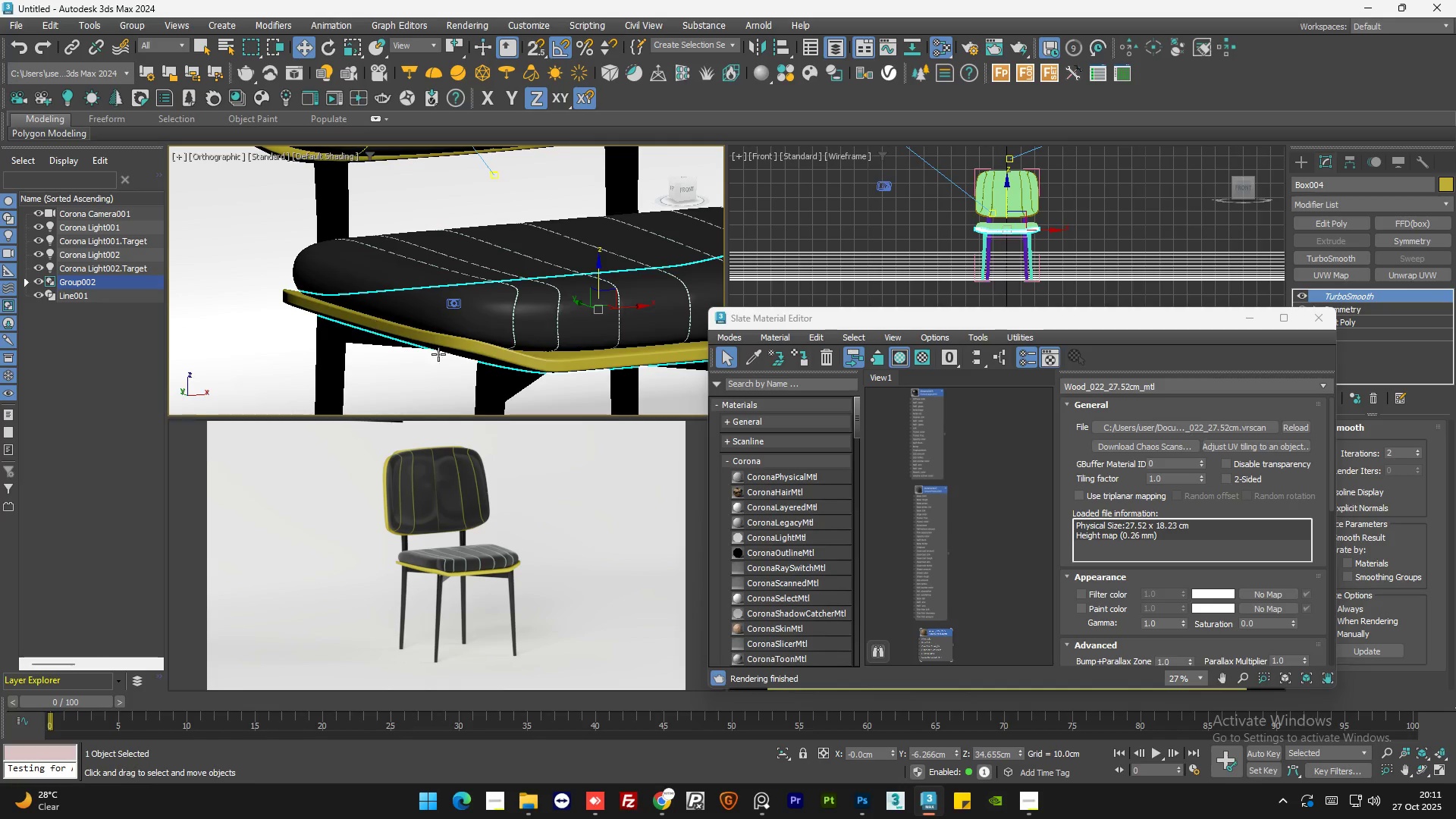 
scroll: coordinate [379, 253], scroll_direction: none, amount: 0.0
 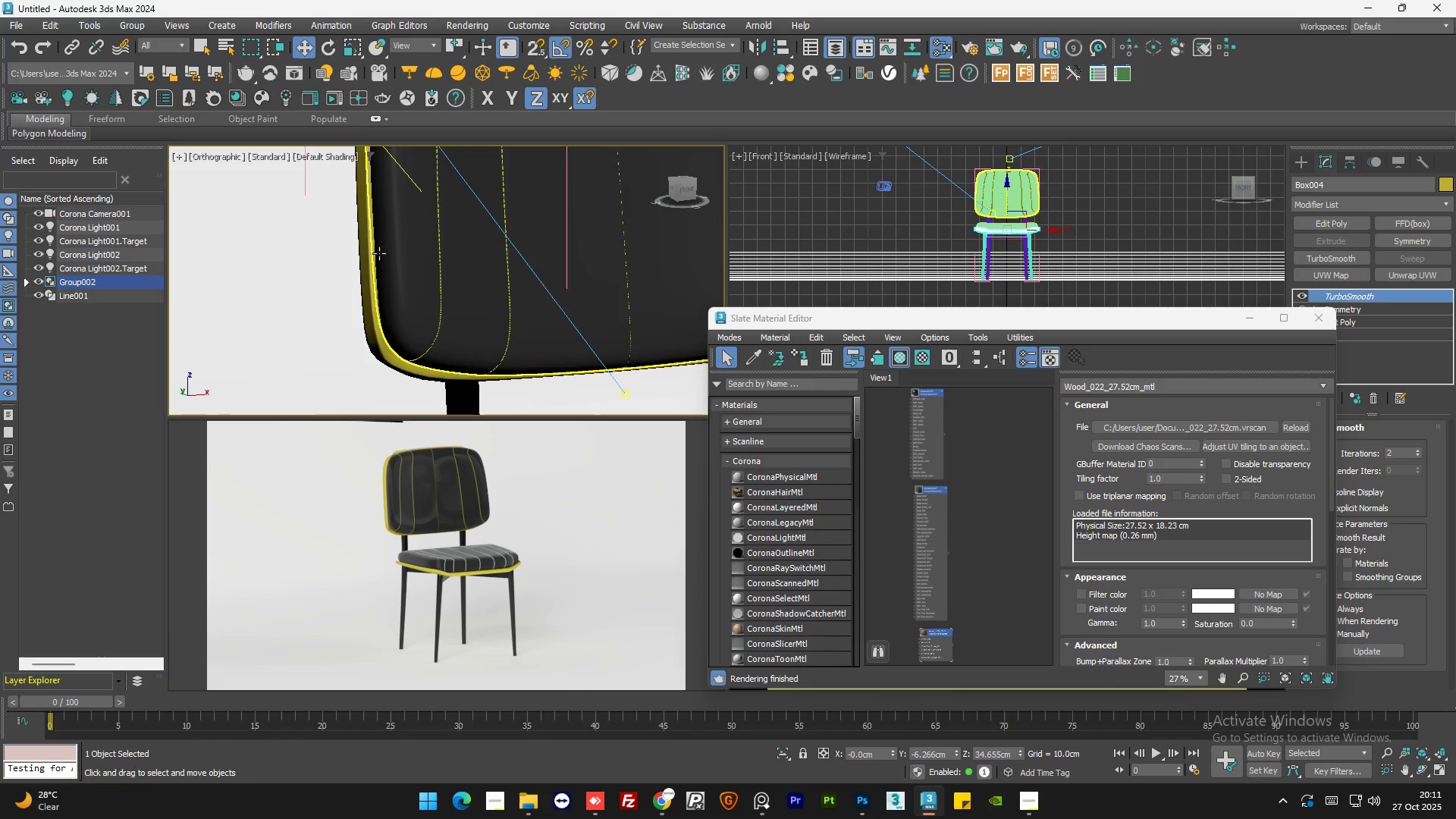 
hold_key(key=ControlLeft, duration=0.8)
left_click([373, 309])
 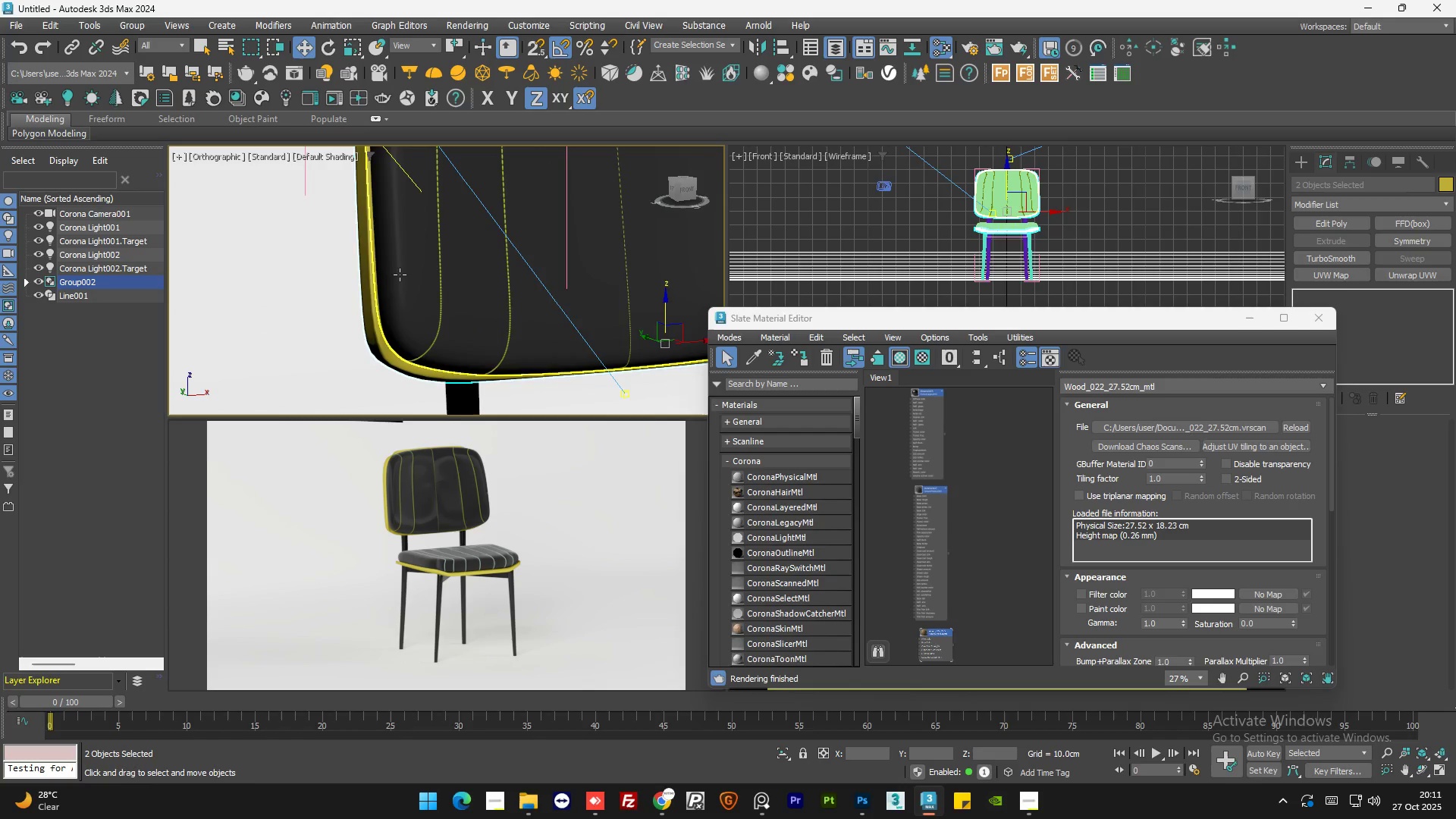 
scroll: coordinate [400, 275], scroll_direction: down, amount: 4.0
 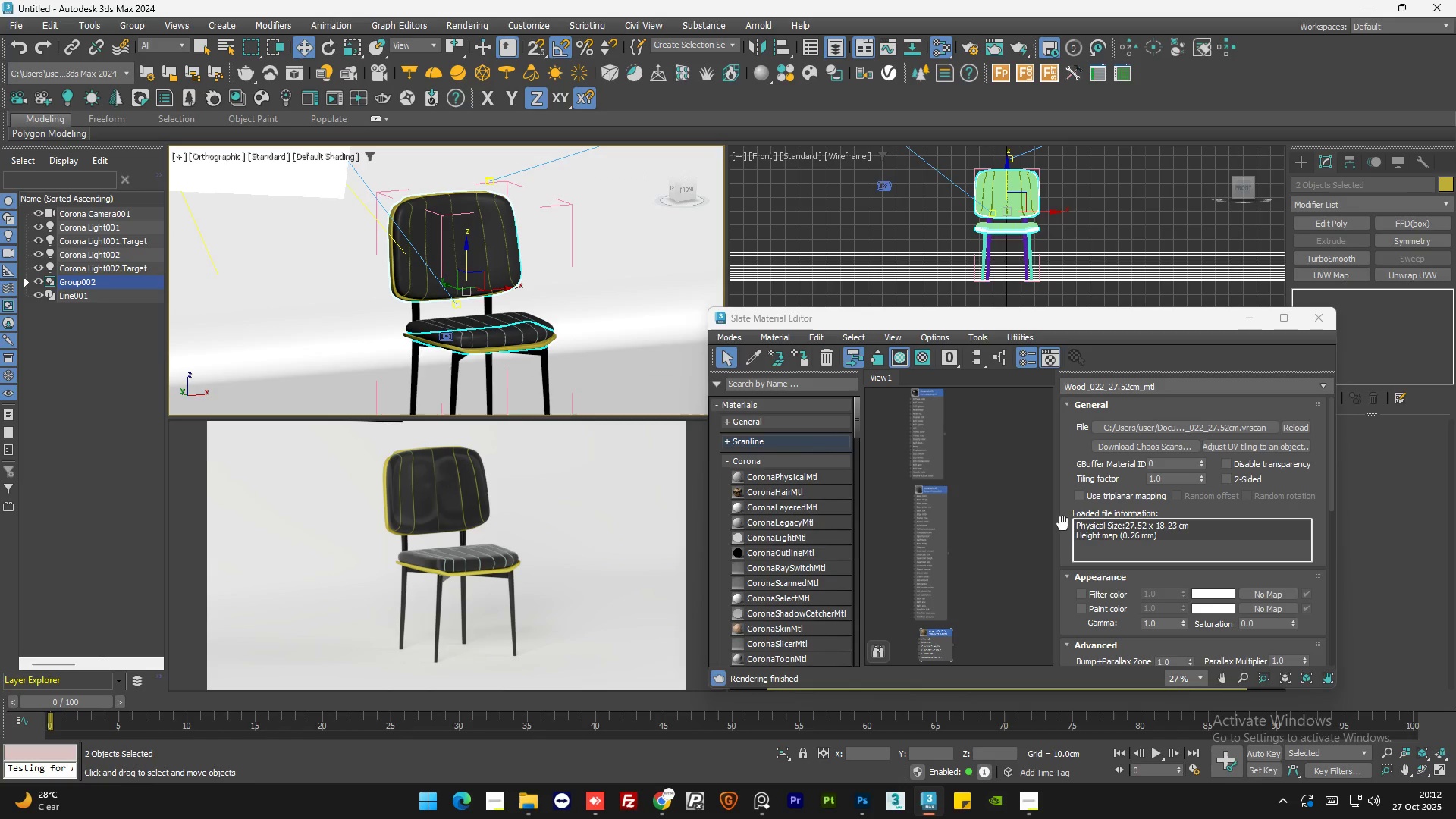 
scroll: coordinate [931, 570], scroll_direction: up, amount: 3.0
 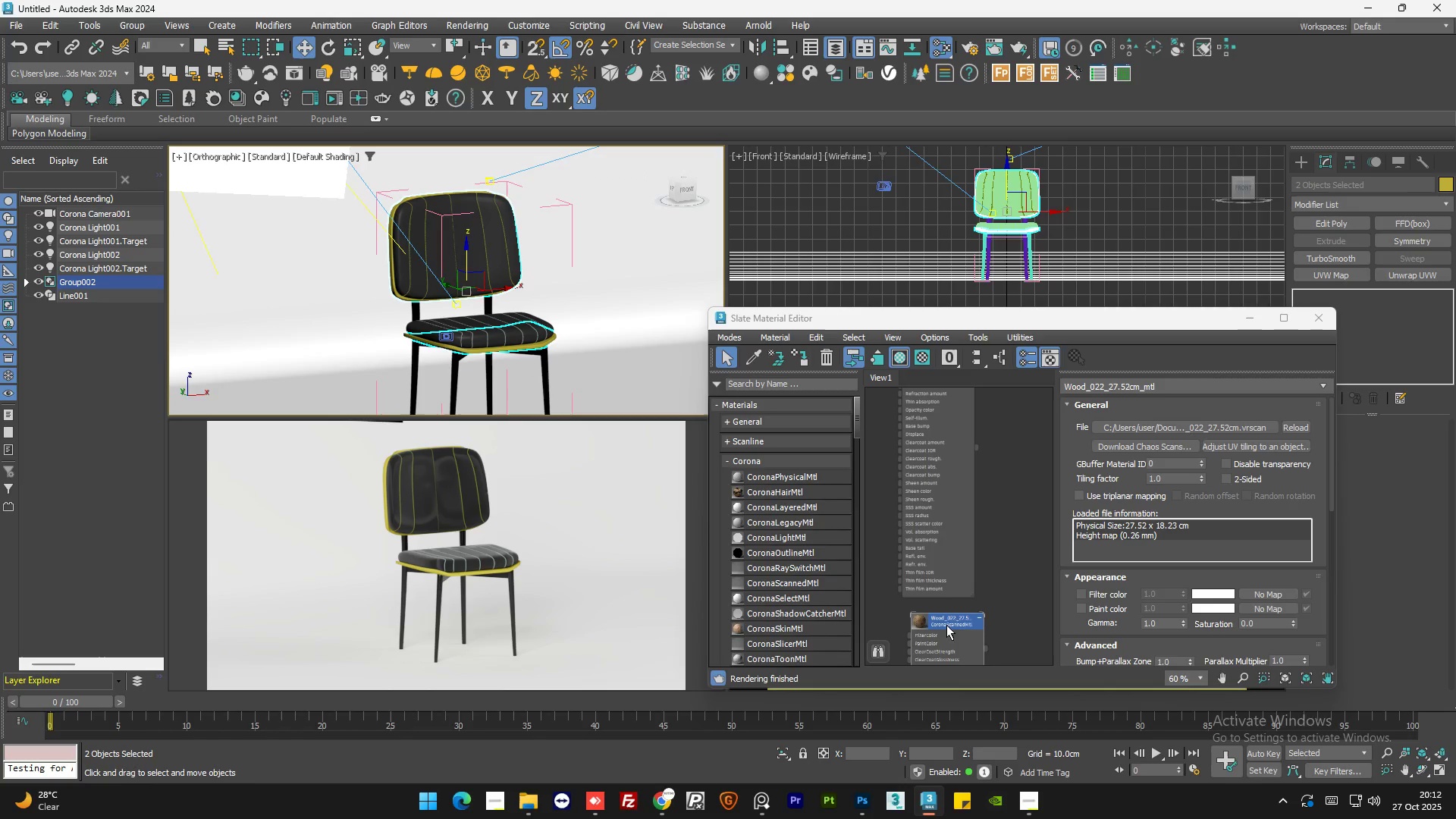 
left_click_drag(start_coordinate=[947, 632], to_coordinate=[936, 632])
 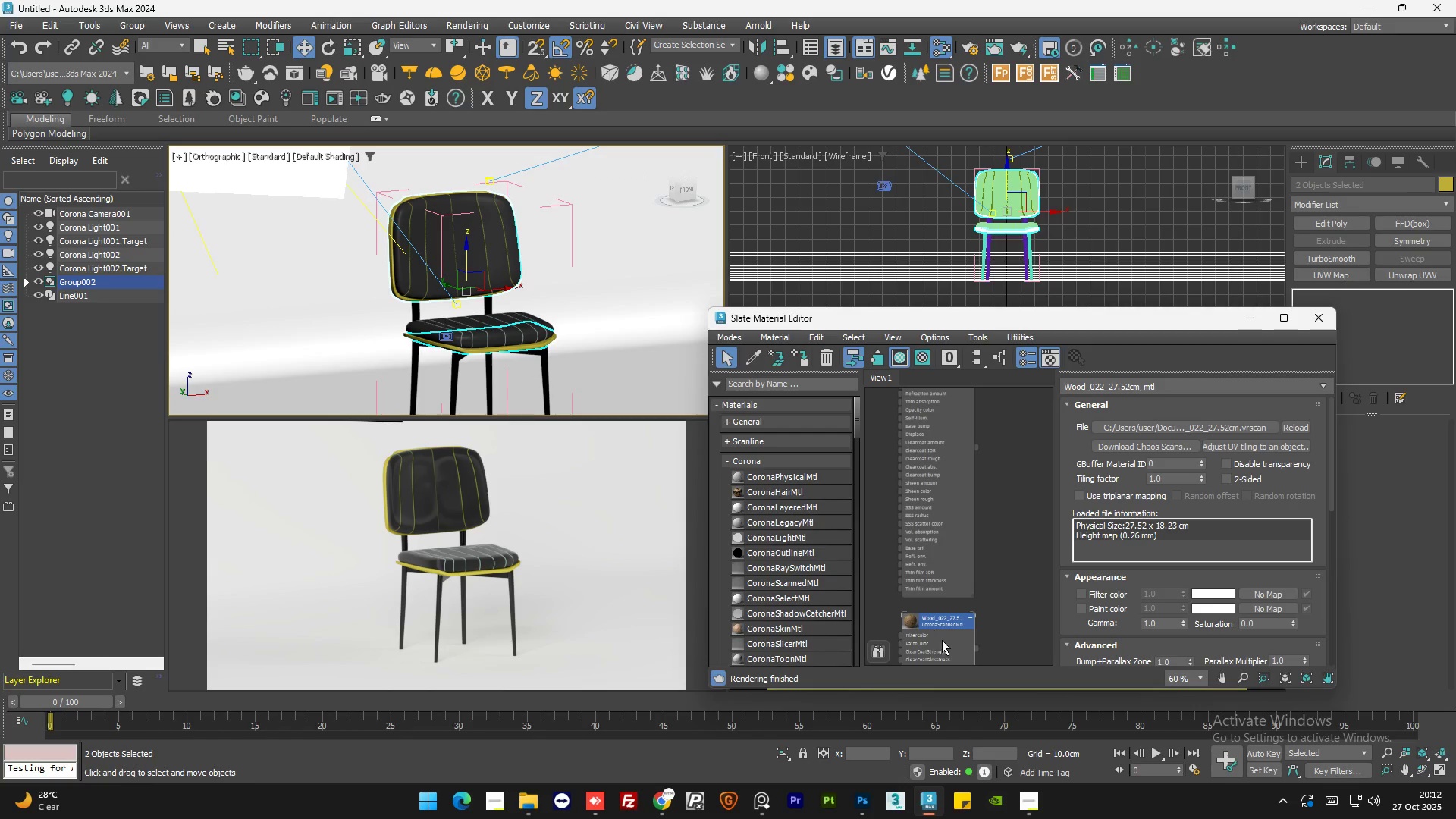 
double_click([946, 641])
 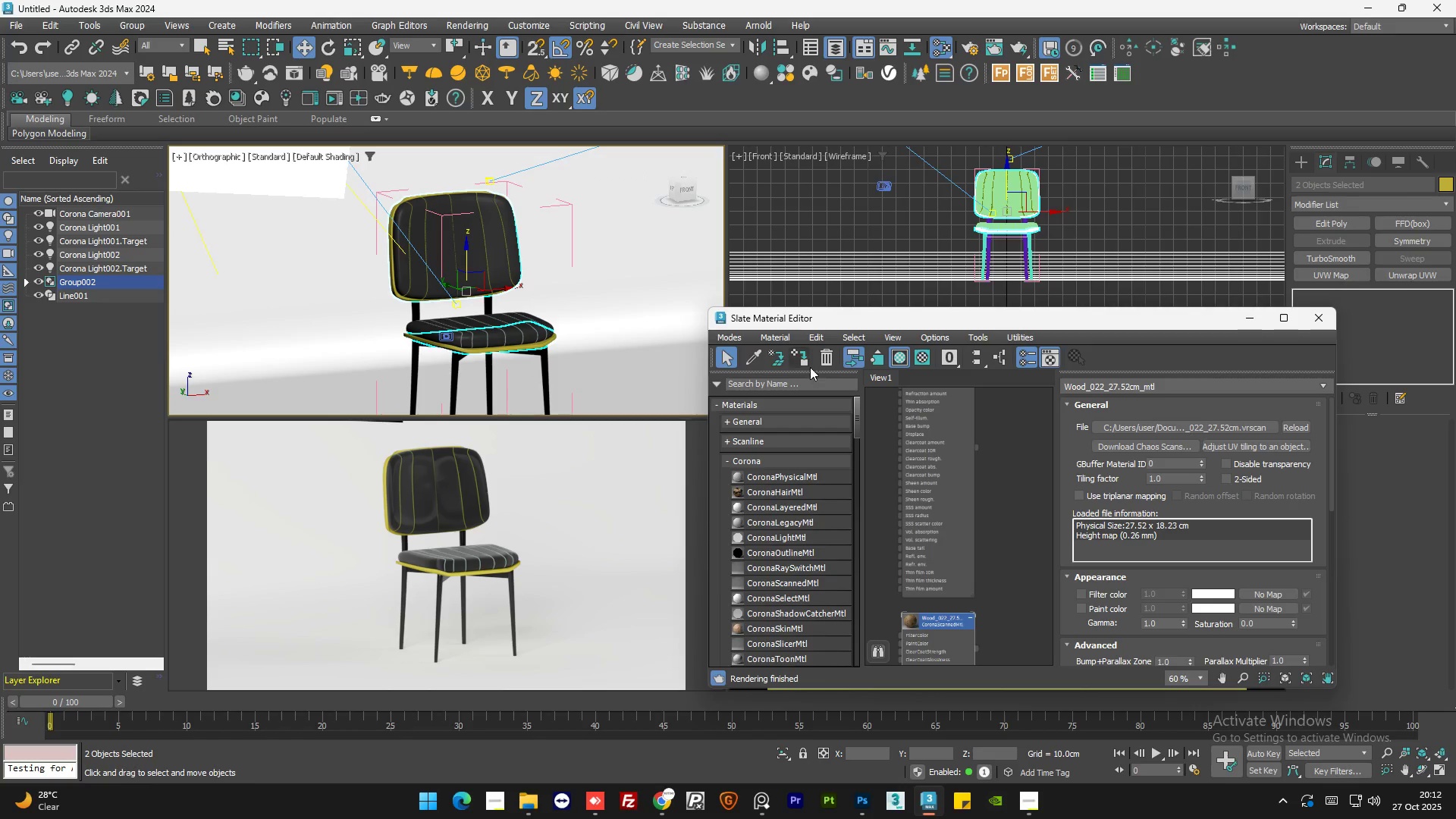 
left_click([804, 356])
 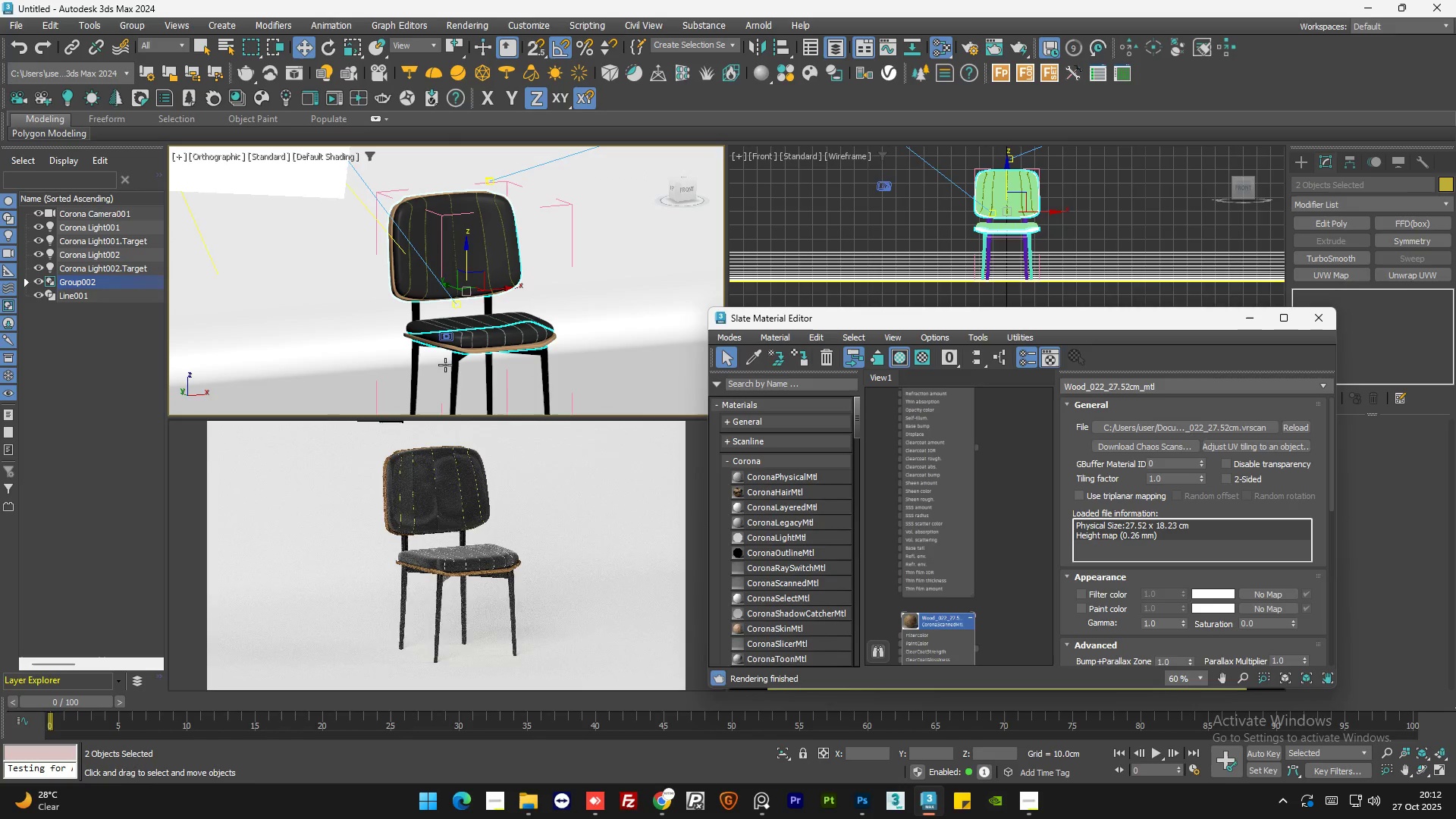 
scroll: coordinate [431, 362], scroll_direction: up, amount: 12.0
 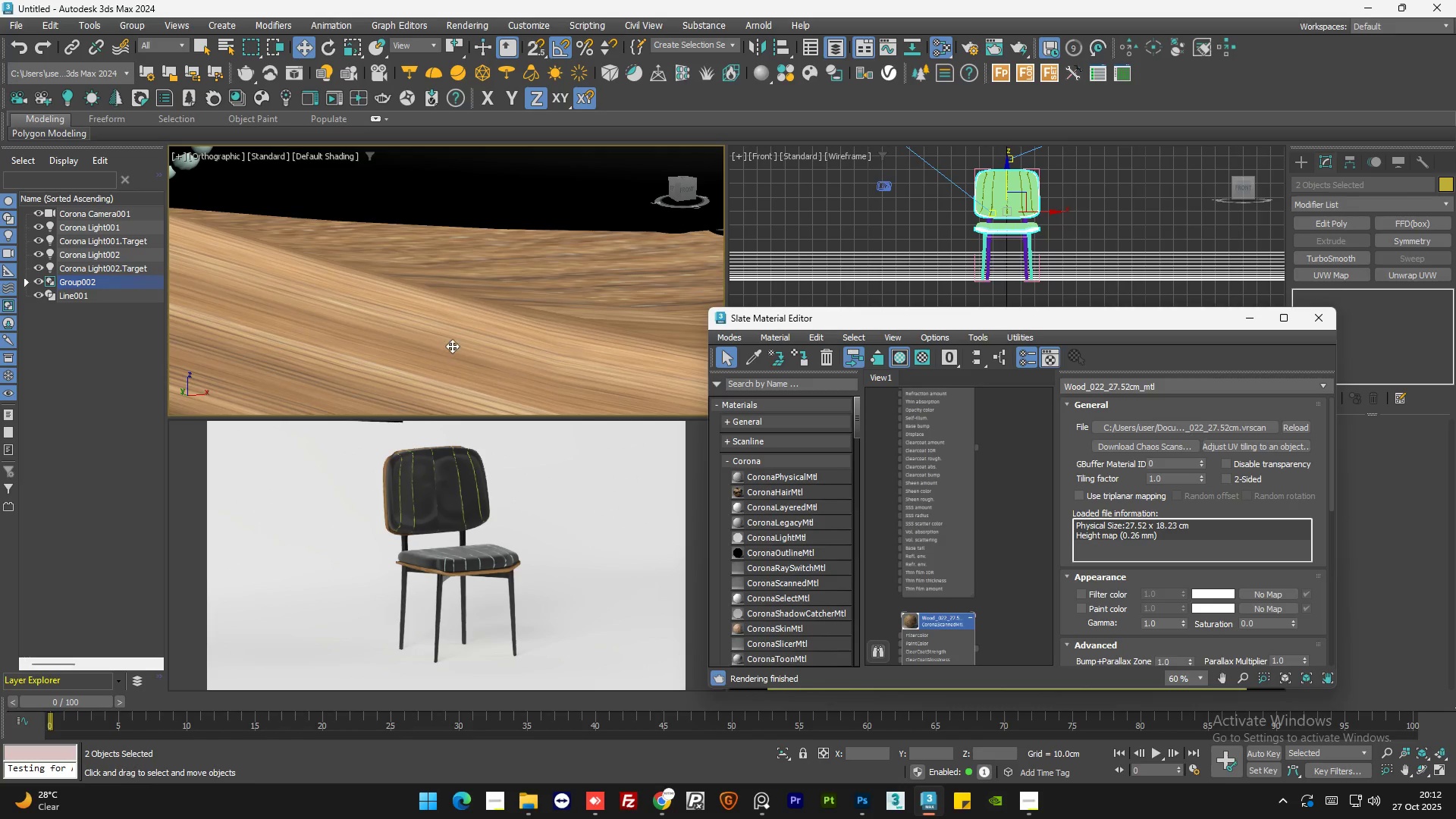 
scroll: coordinate [472, 350], scroll_direction: down, amount: 10.0
 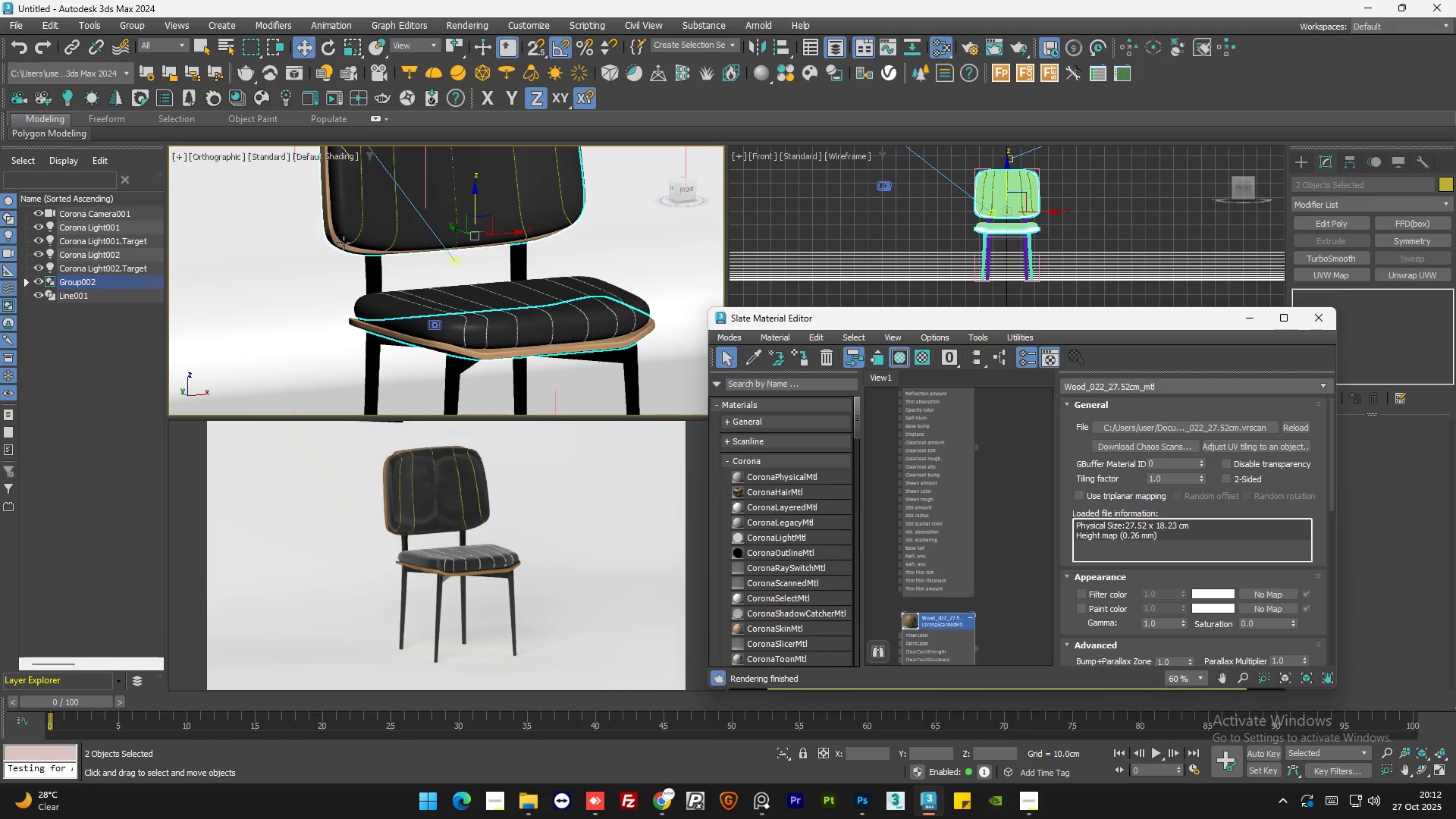 
scroll: coordinate [391, 268], scroll_direction: up, amount: 6.0
 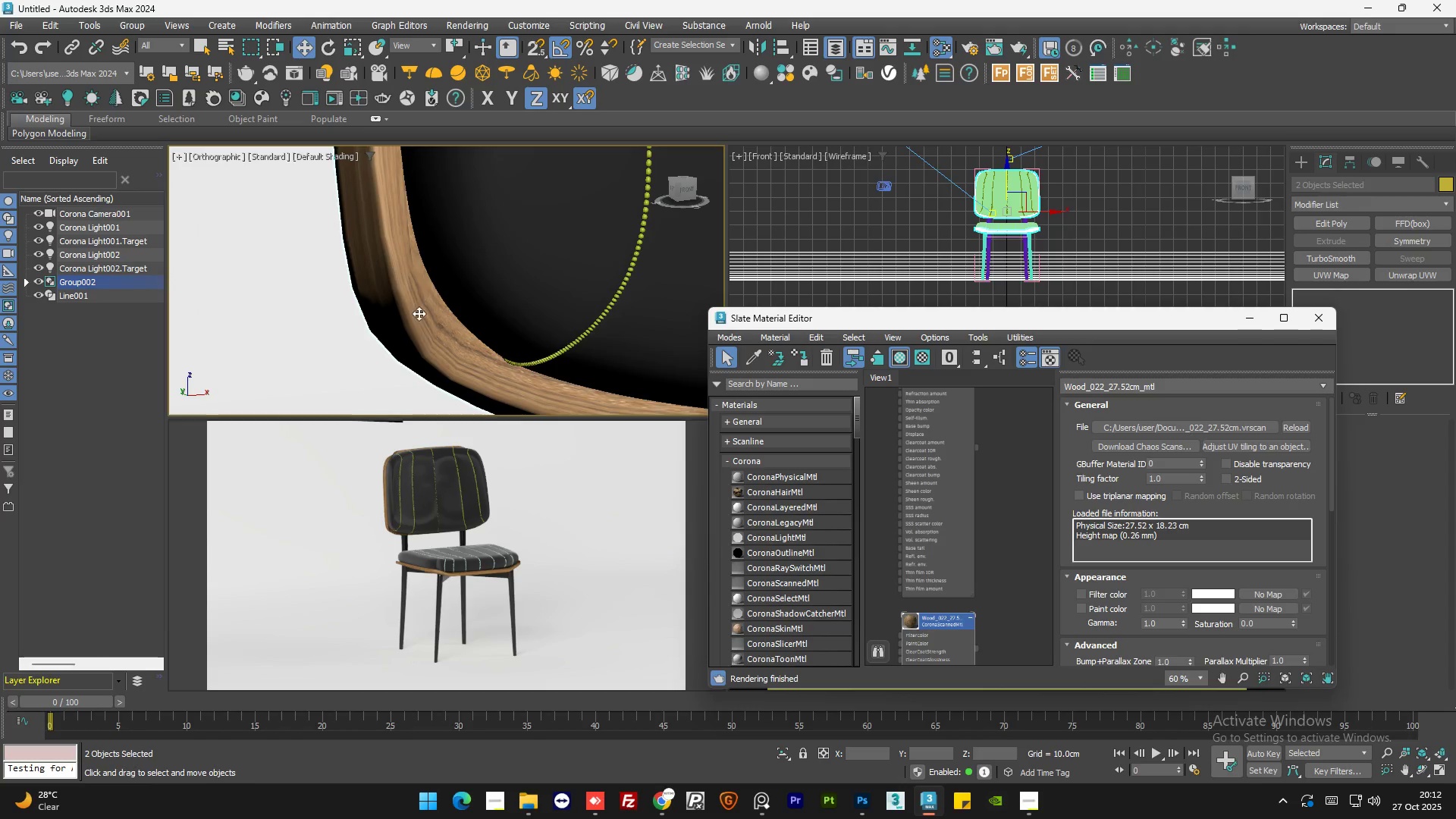 
left_click([427, 322])
 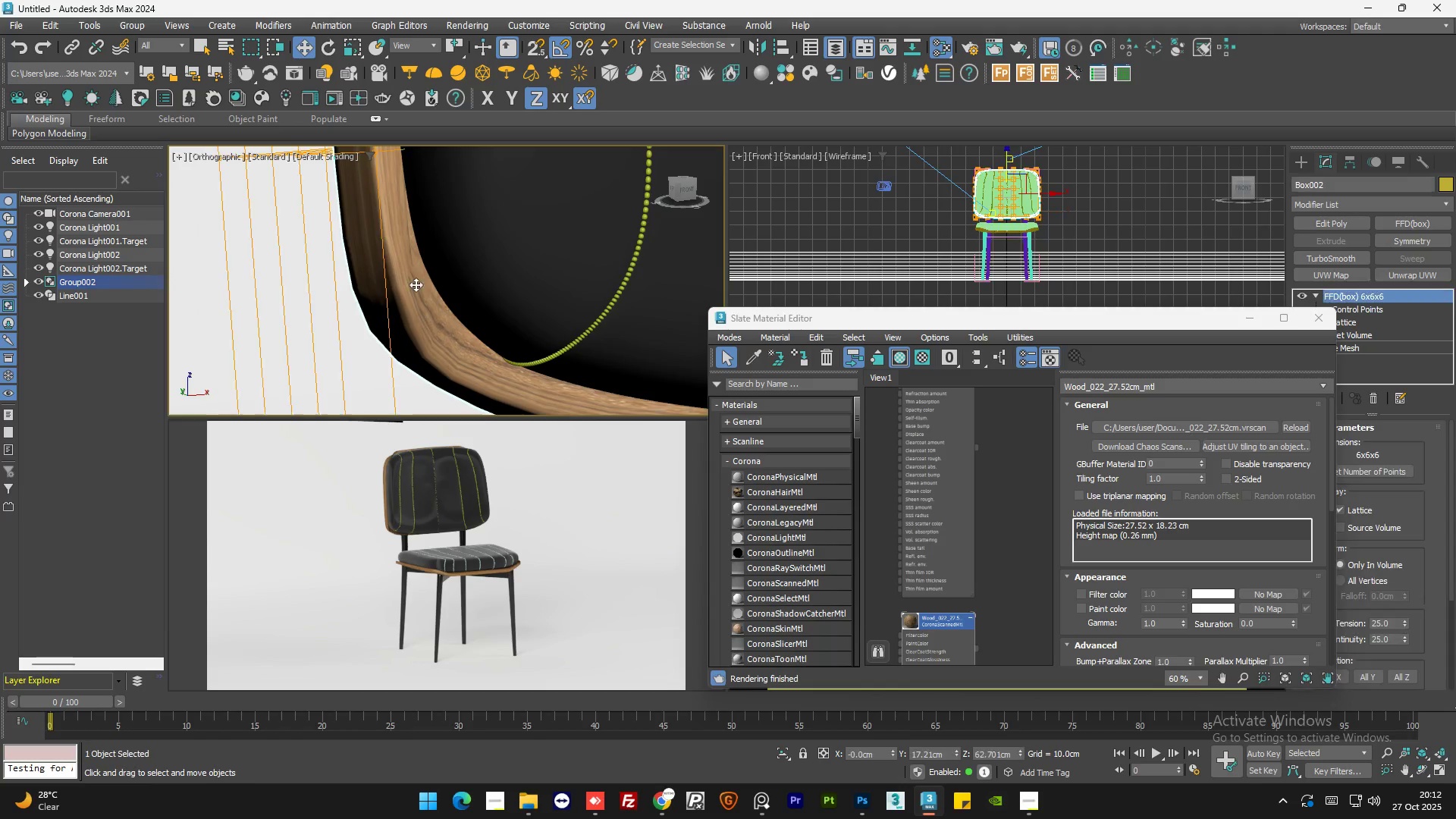 
scroll: coordinate [413, 278], scroll_direction: down, amount: 5.0
 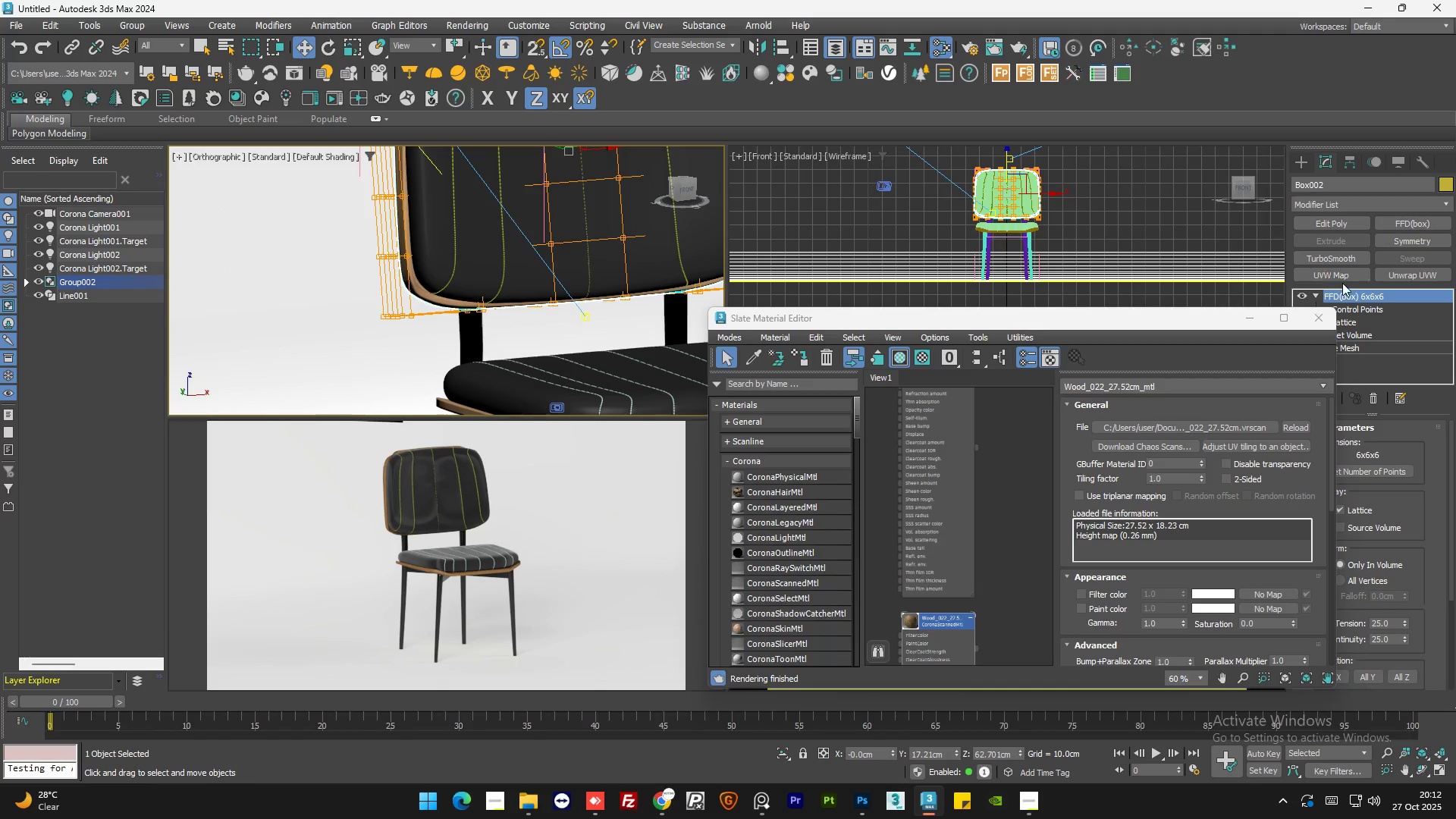 
left_click([1345, 278])
 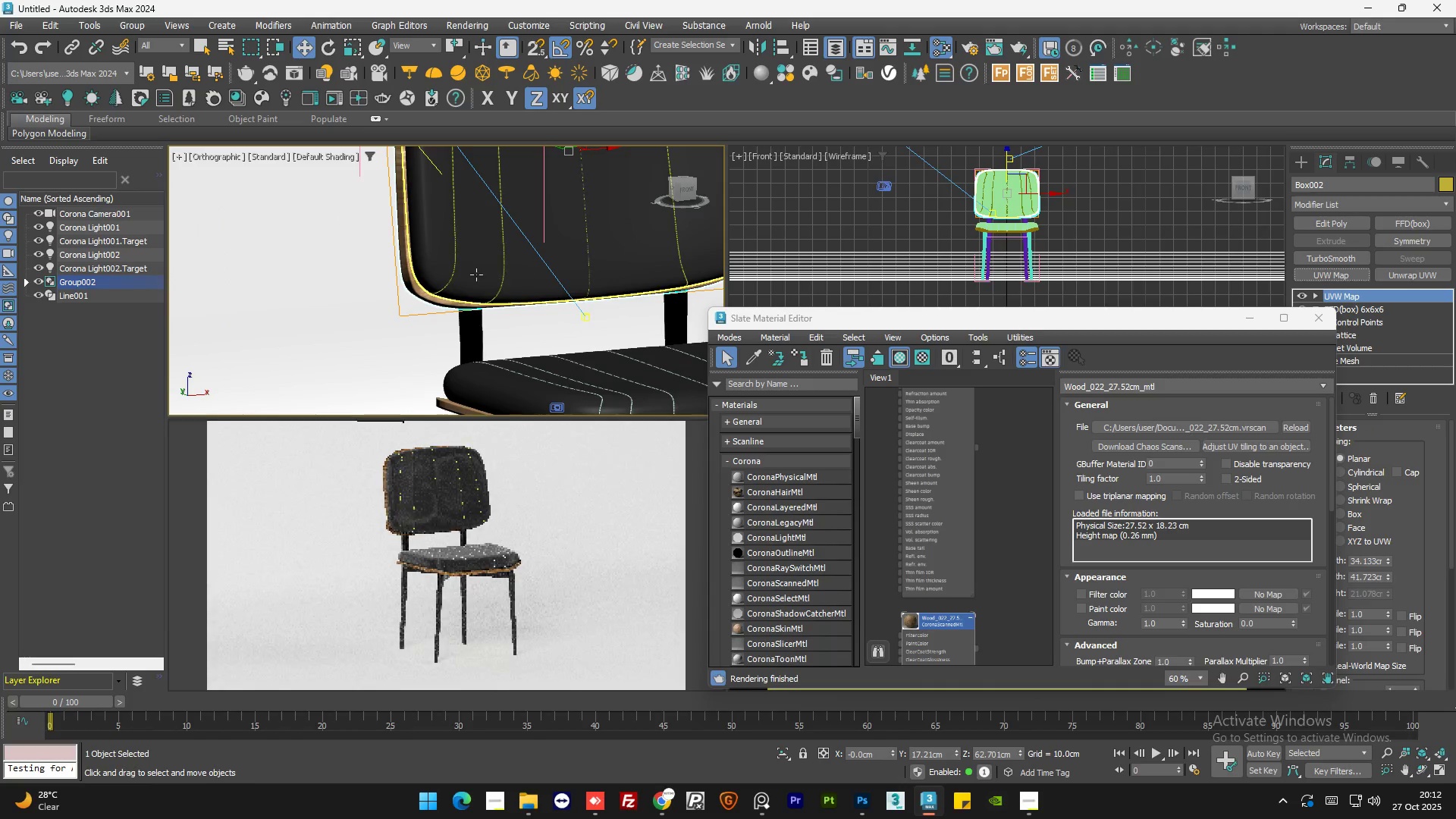 
scroll: coordinate [421, 278], scroll_direction: up, amount: 4.0
 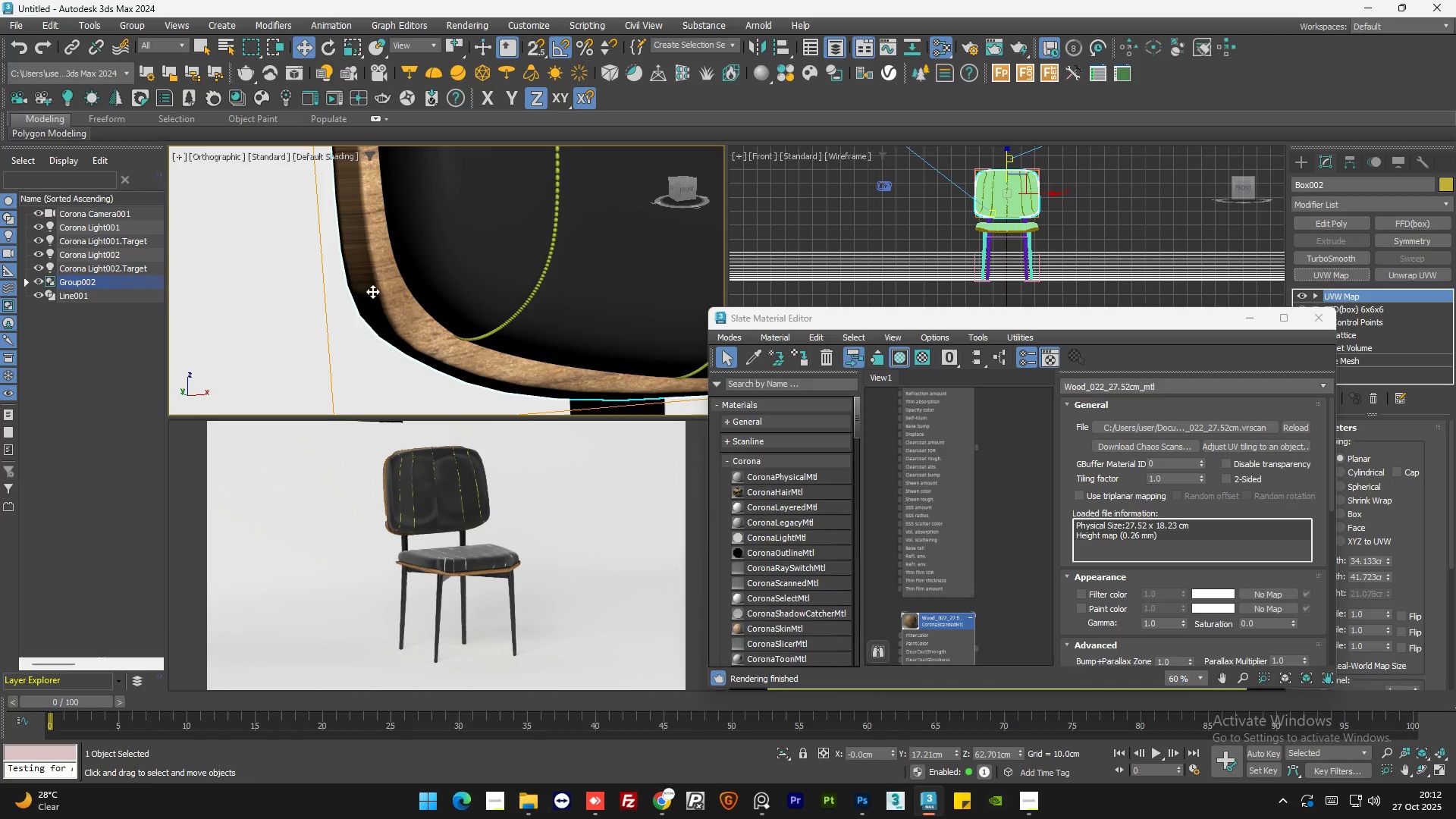 
scroll: coordinate [427, 218], scroll_direction: down, amount: 9.0
 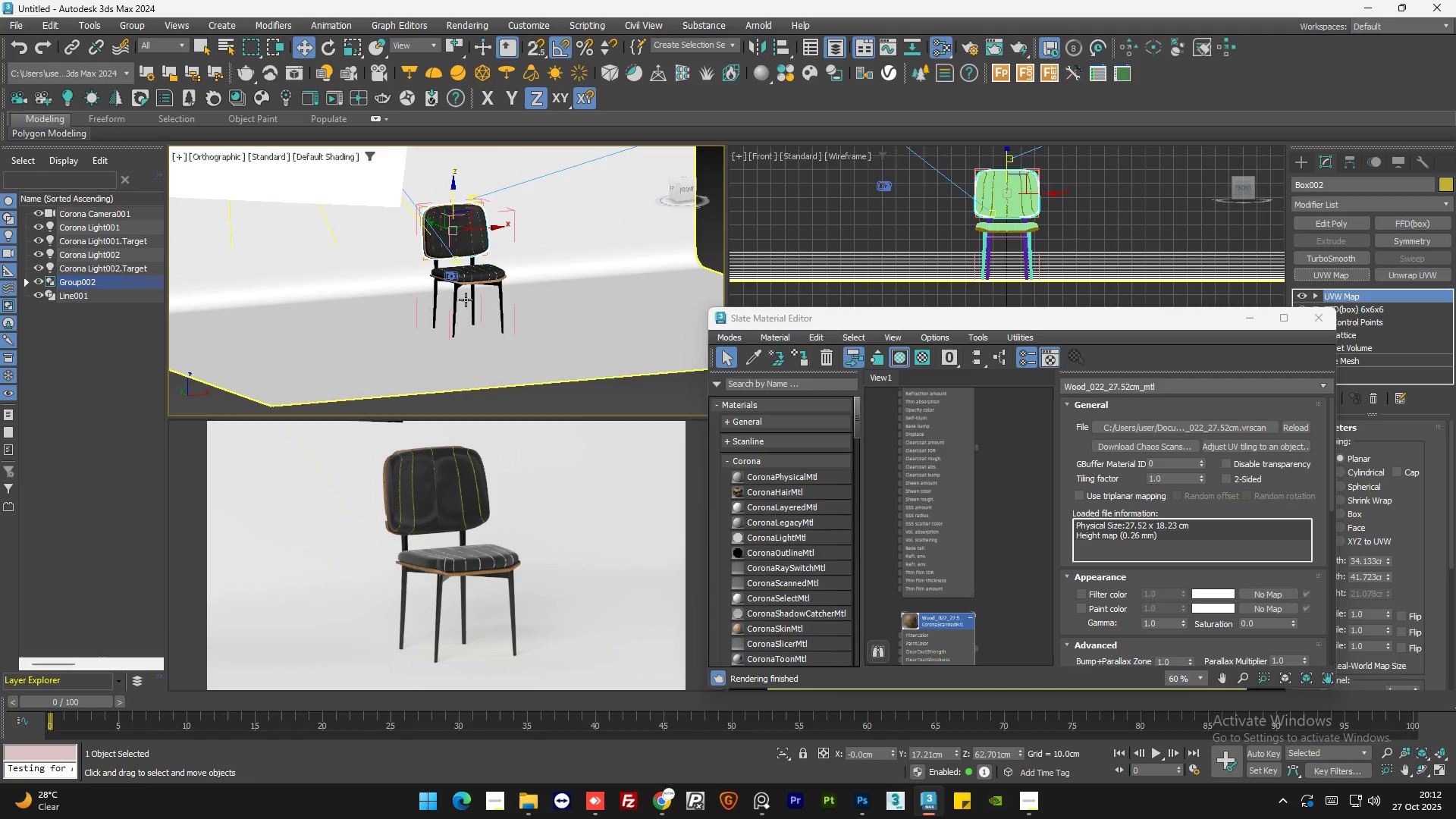 
scroll: coordinate [473, 295], scroll_direction: up, amount: 8.0
 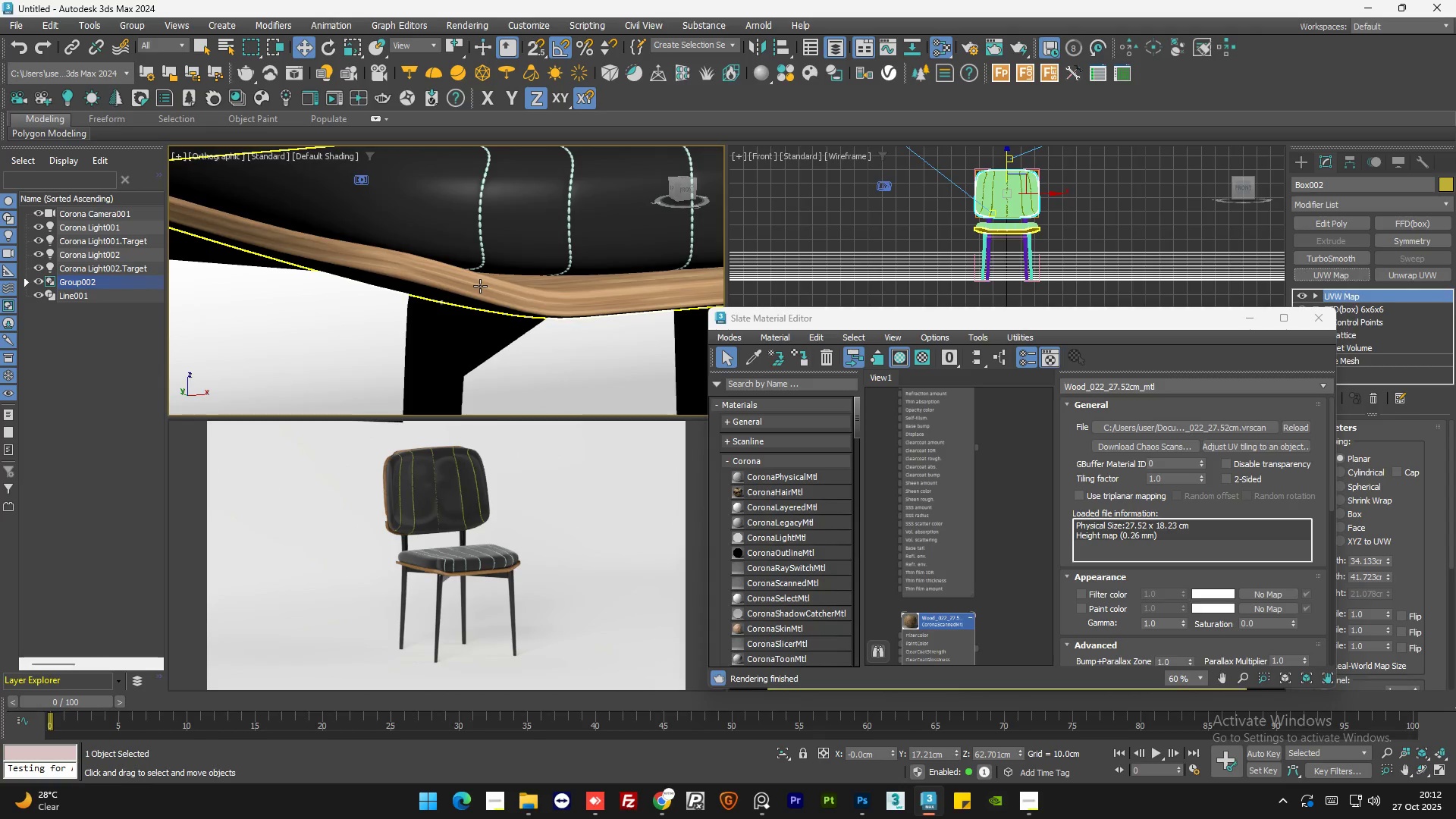 
left_click([480, 286])
 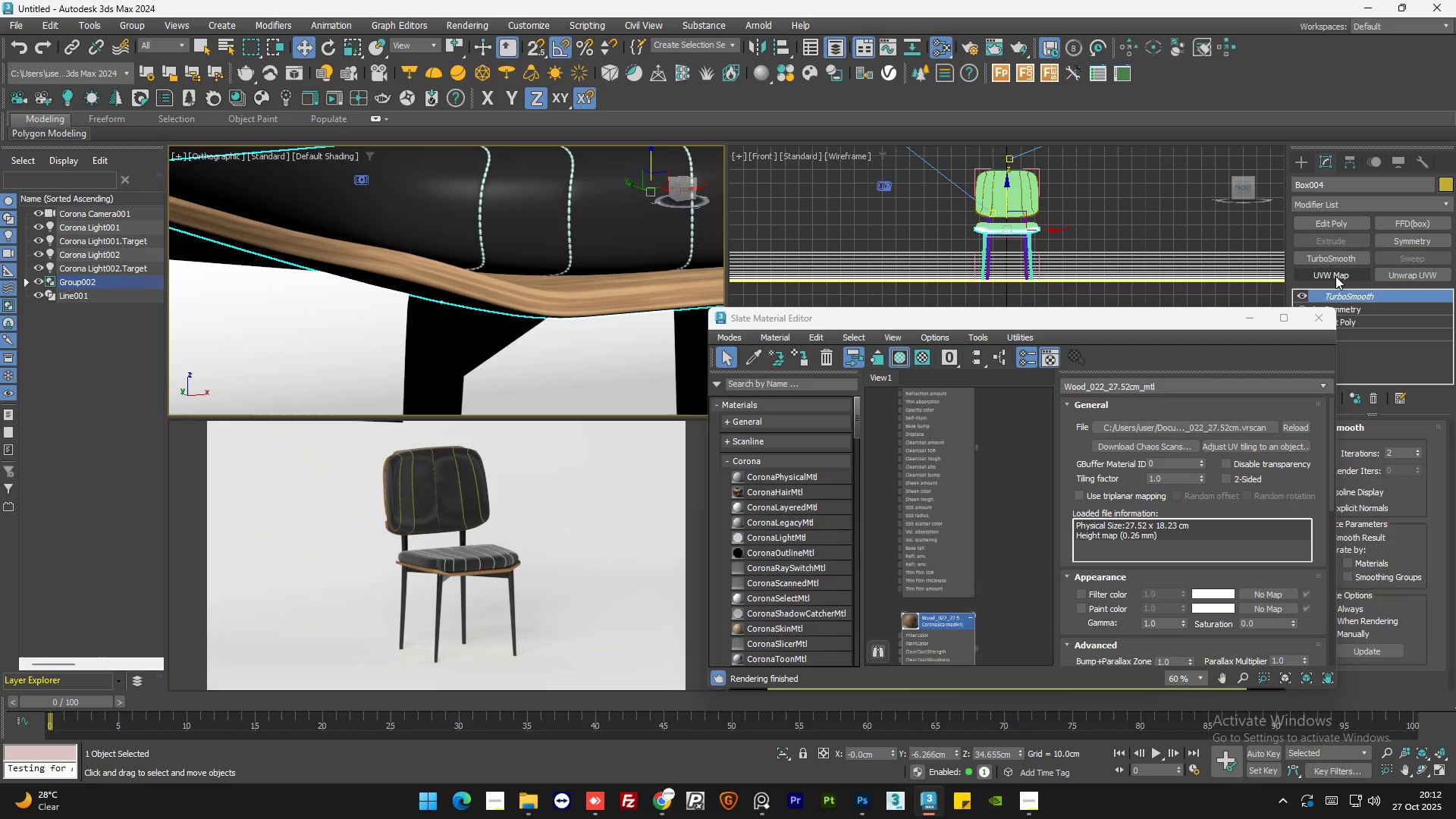 
left_click([1336, 271])
 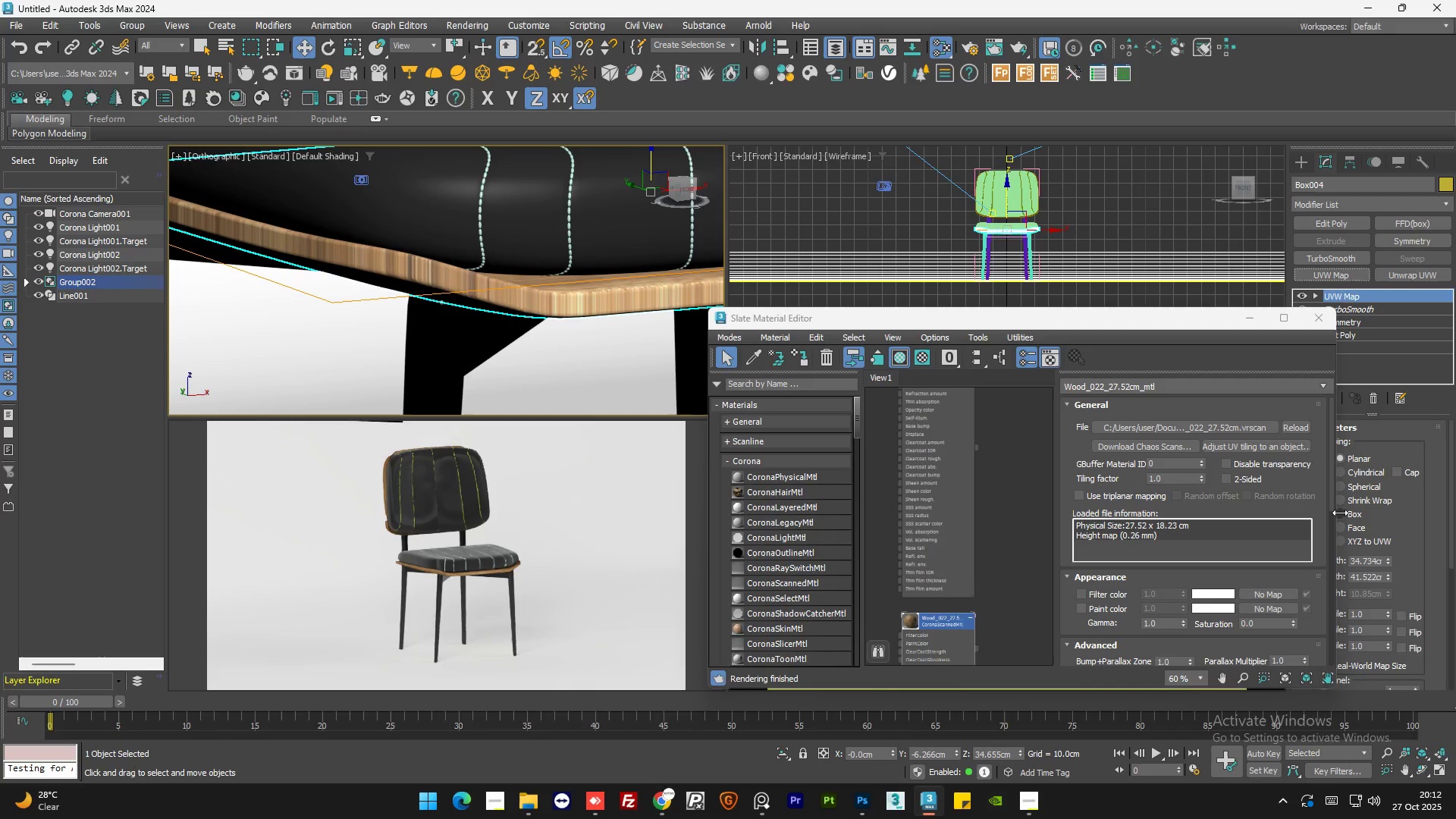 
left_click_drag(start_coordinate=[1075, 316], to_coordinate=[1025, 312])
 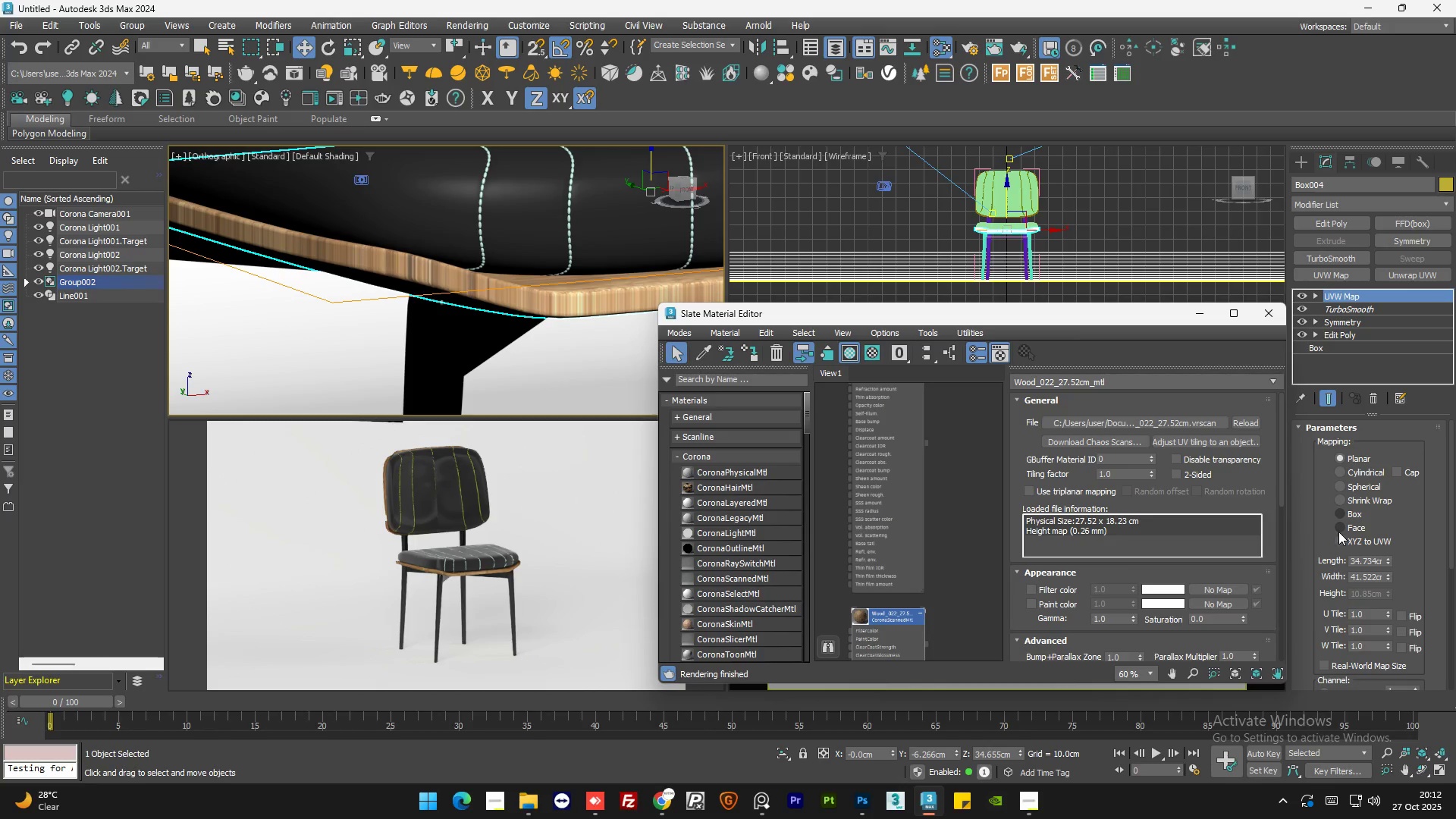 
left_click([1340, 527])
 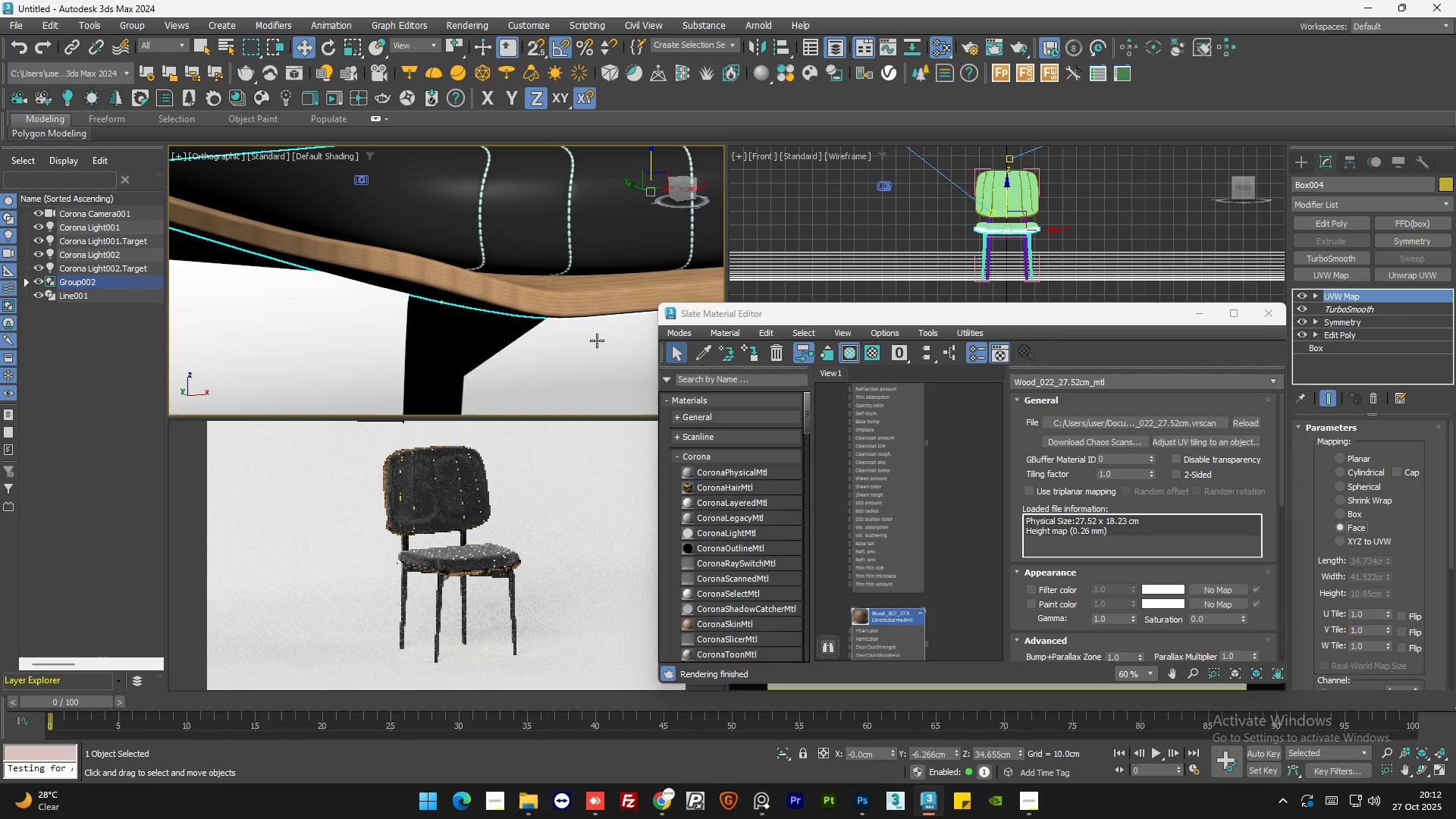 
scroll: coordinate [539, 304], scroll_direction: up, amount: 1.0
 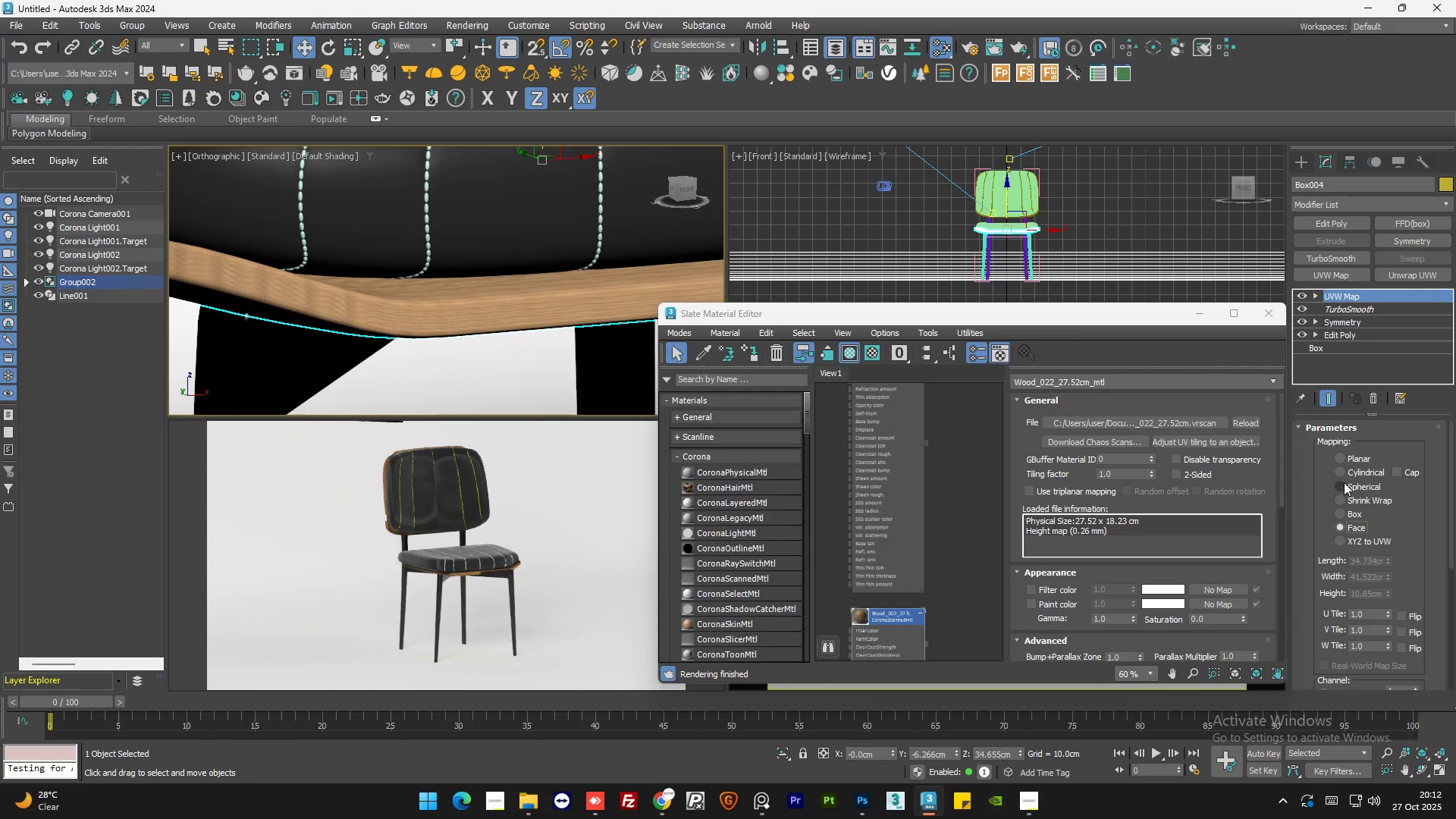 
left_click([1341, 487])
 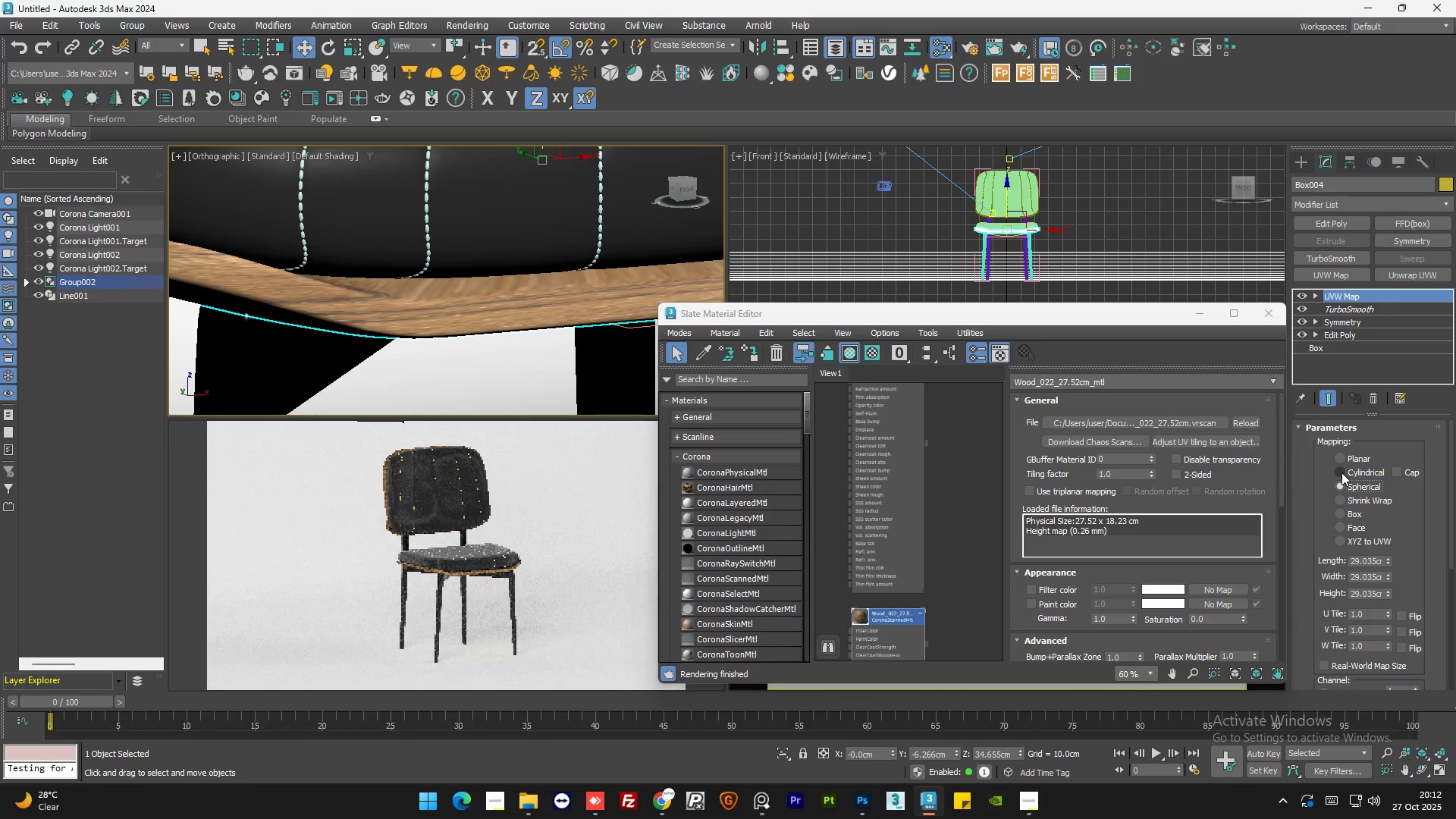 
left_click([1341, 472])
 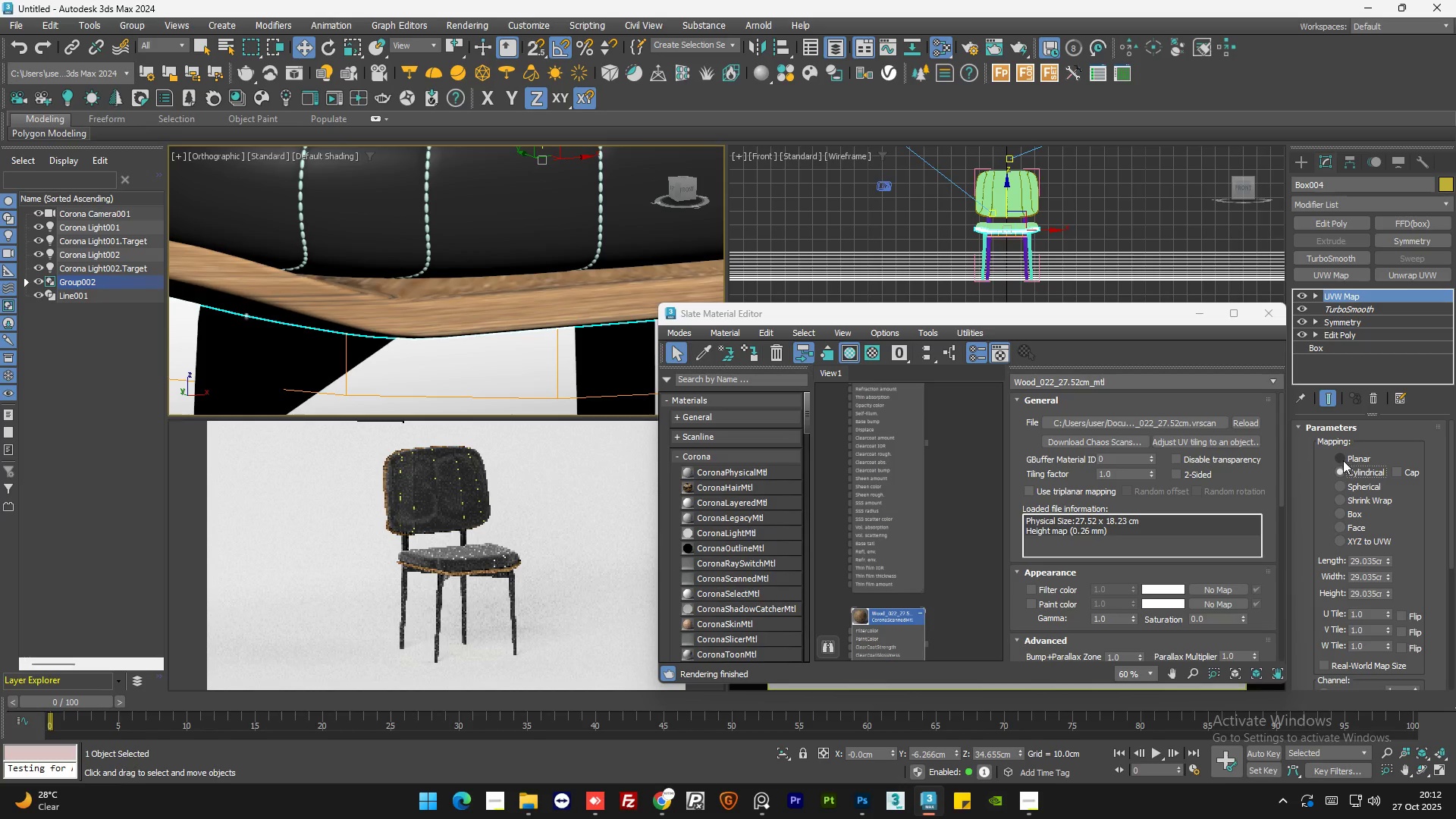 
left_click([1343, 458])
 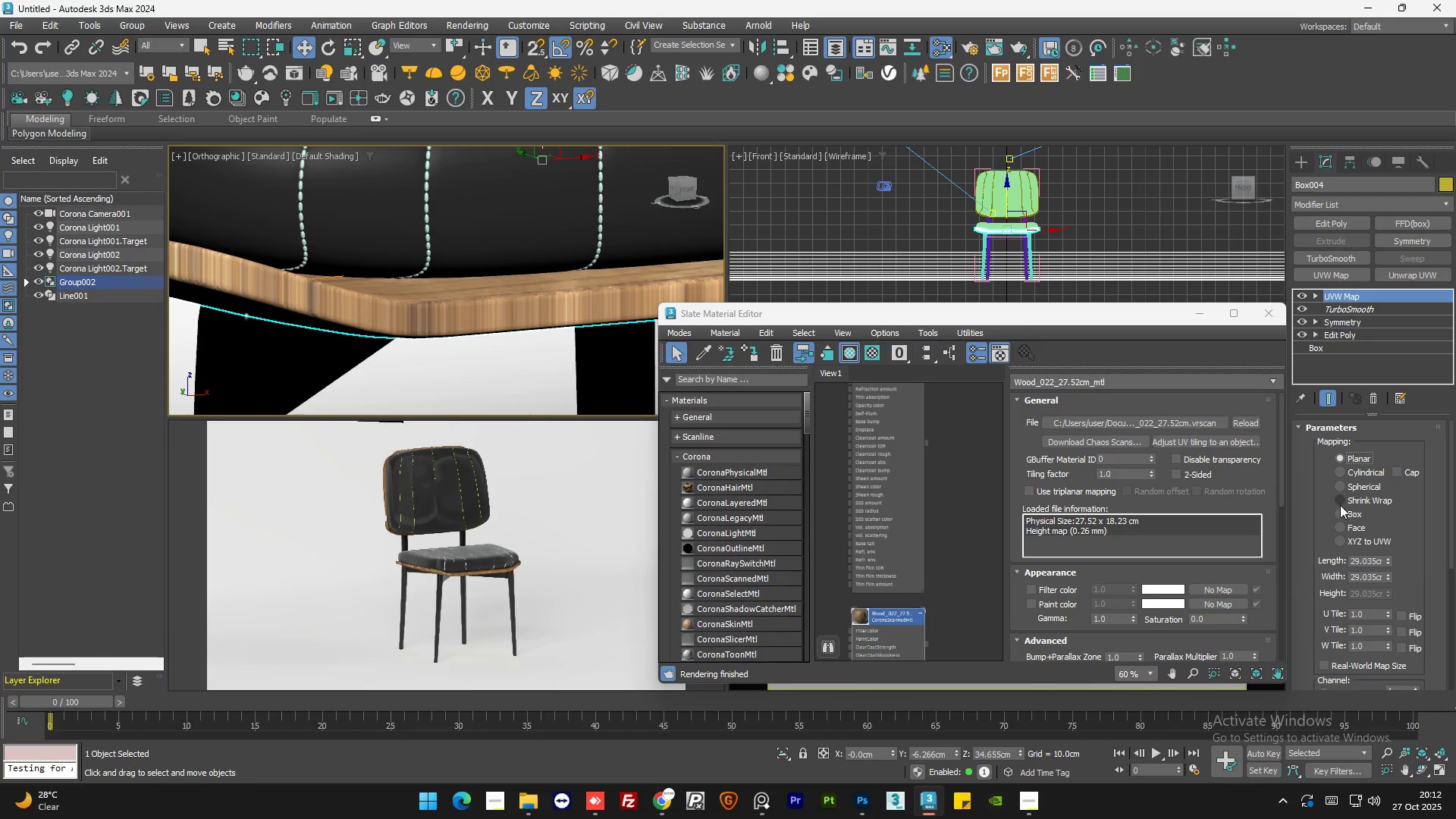 
left_click([1341, 509])
 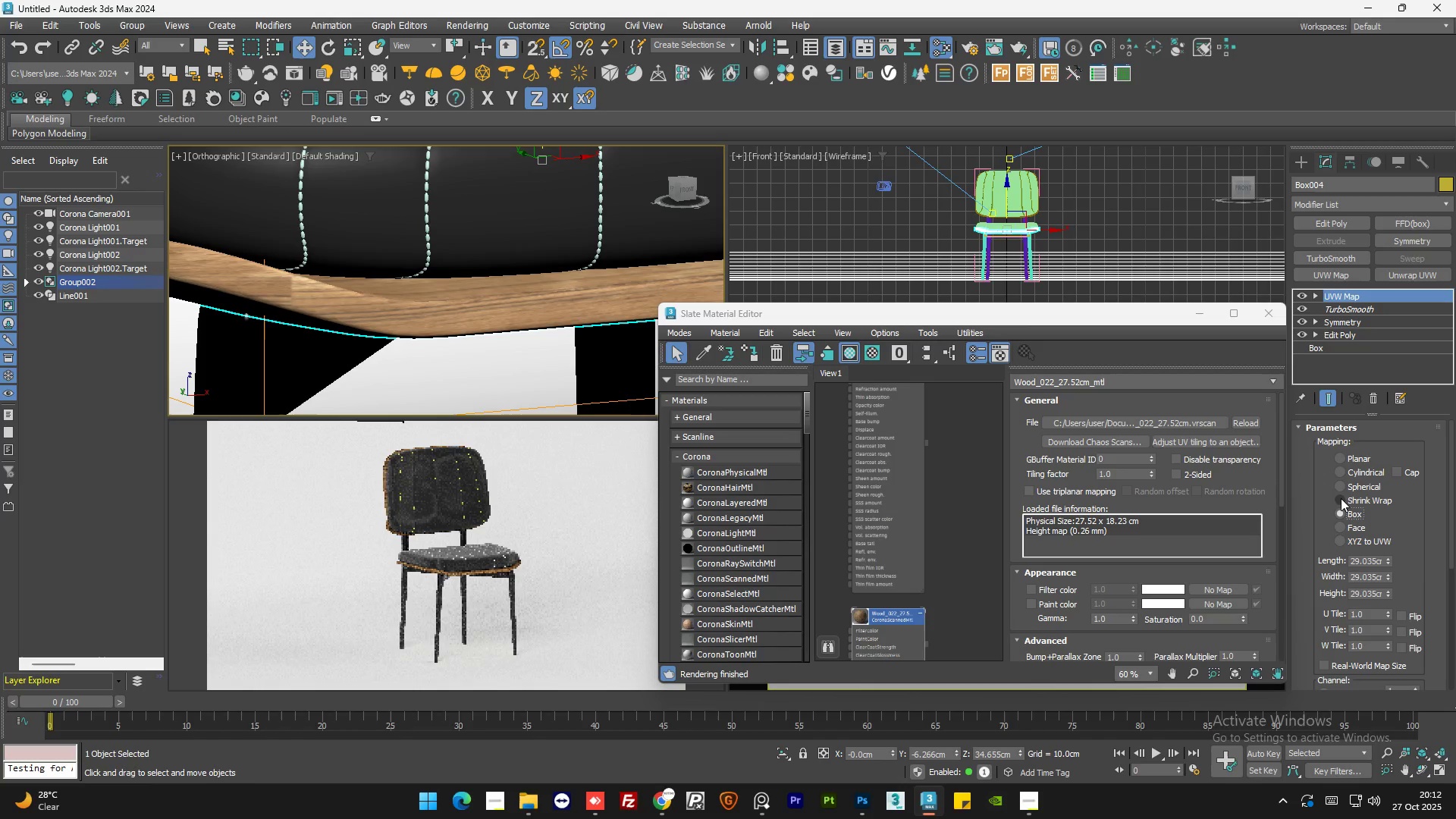 
left_click([1341, 498])
 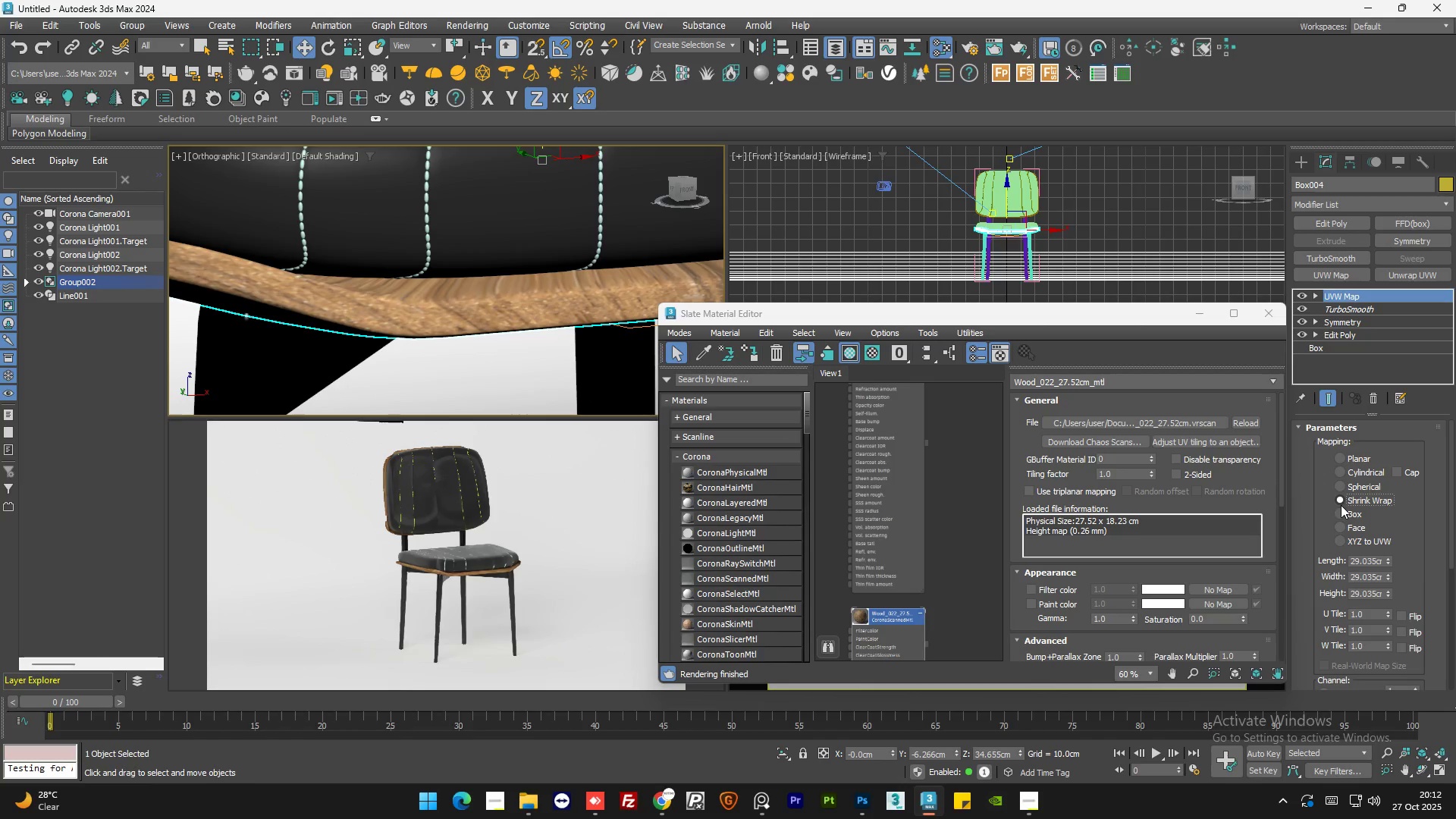 
left_click([1339, 510])
 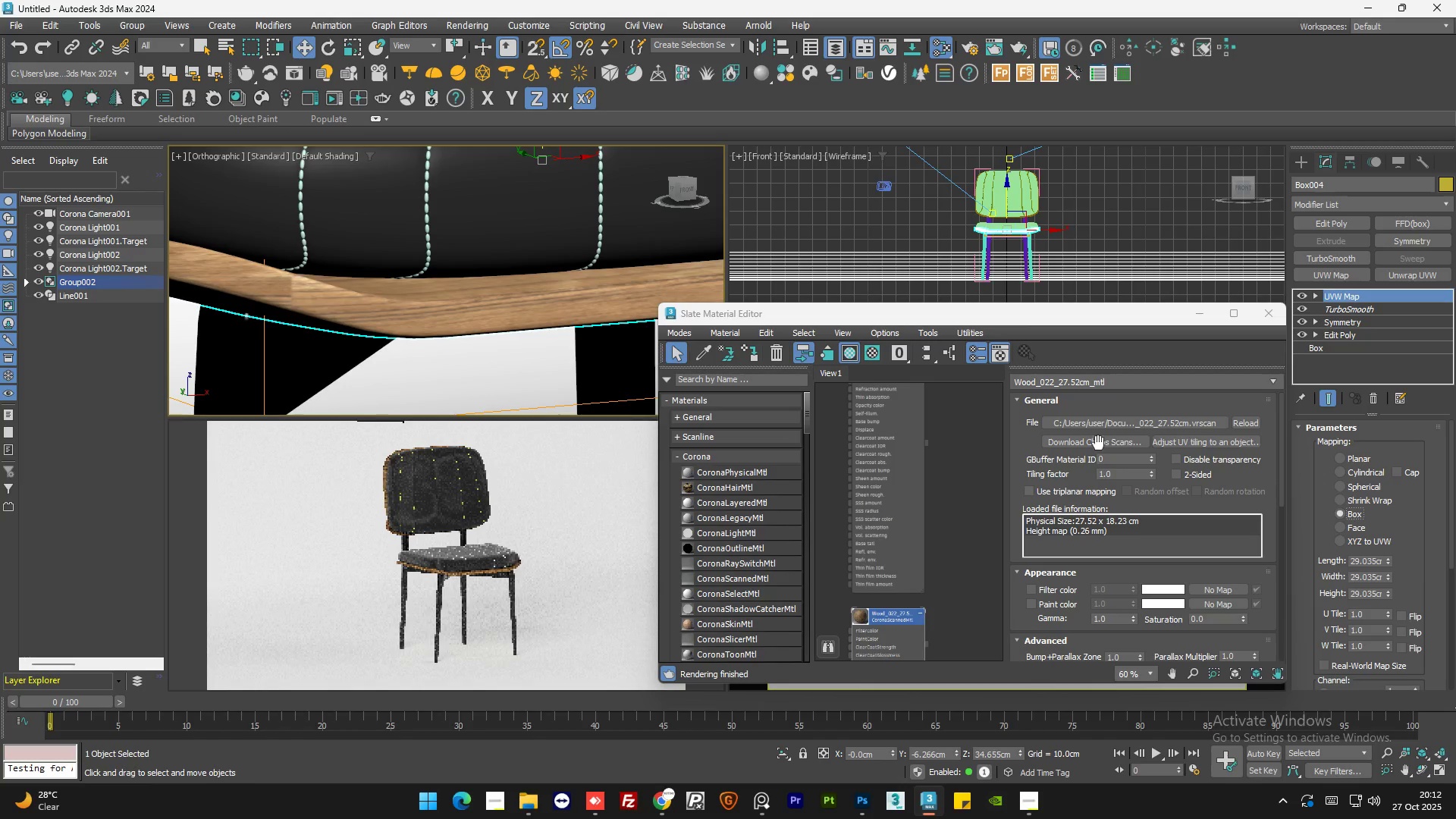 
scroll: coordinate [440, 252], scroll_direction: down, amount: 4.0
 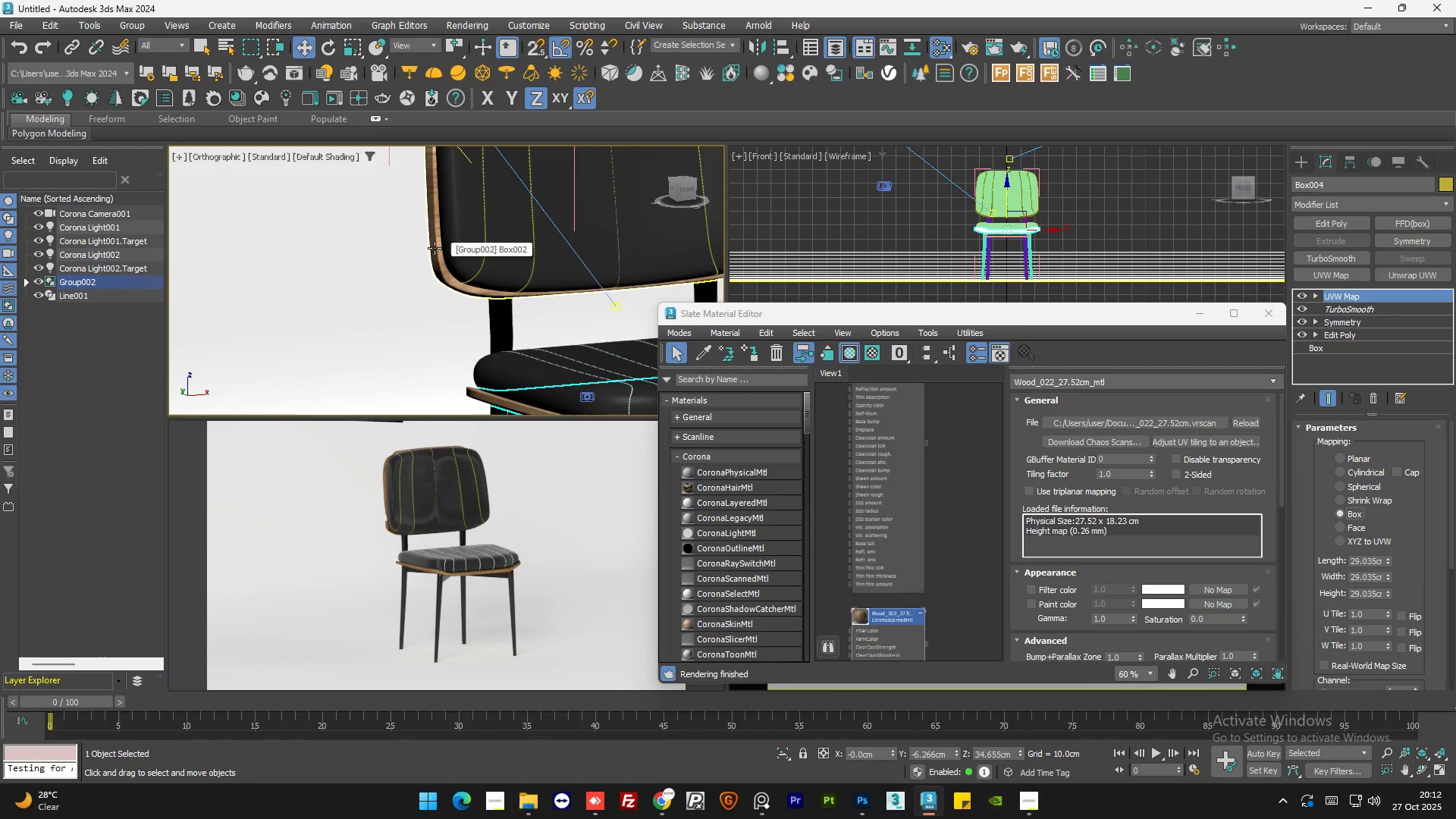 
scroll: coordinate [438, 194], scroll_direction: up, amount: 3.0
 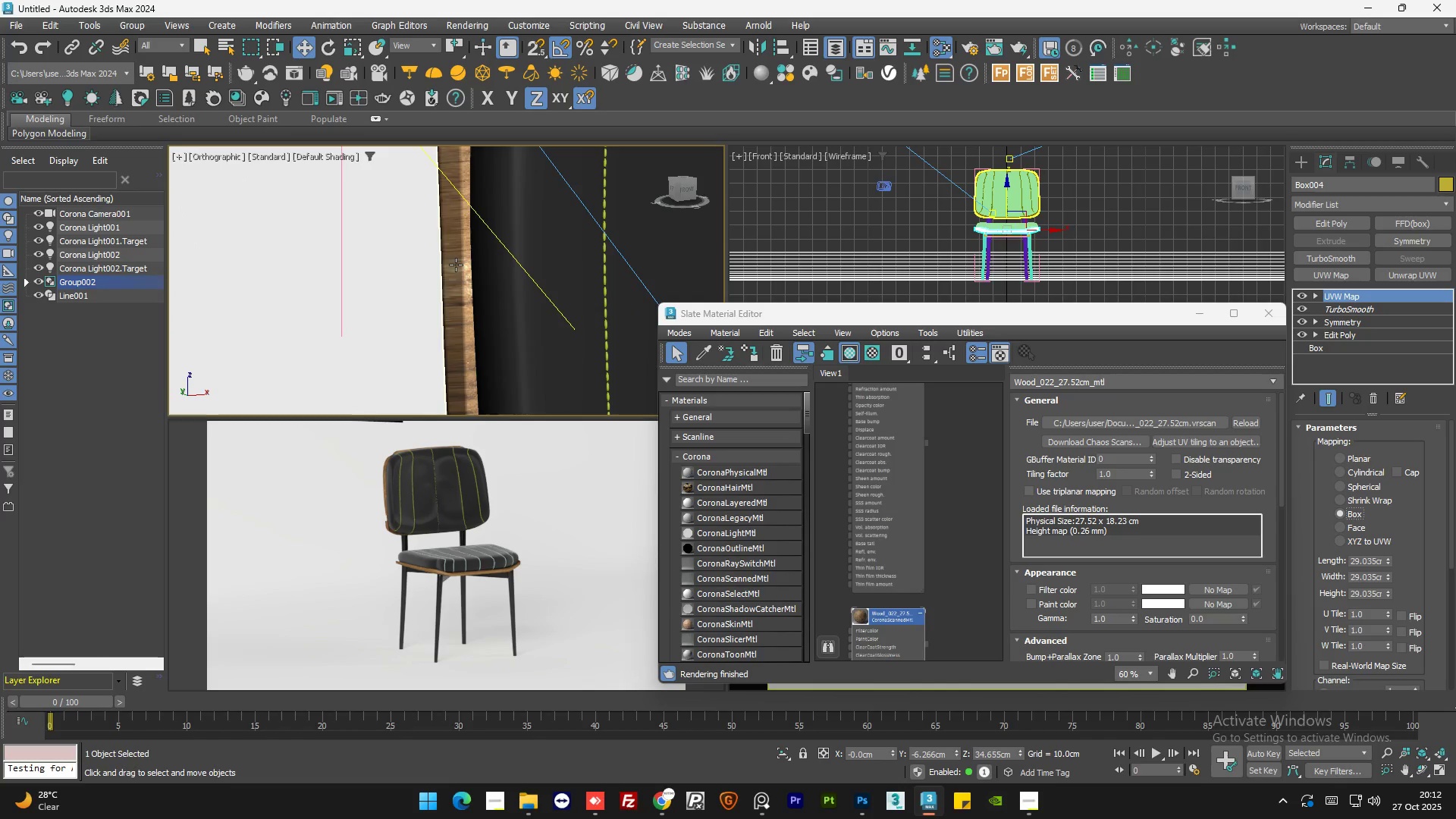 
left_click([459, 266])
 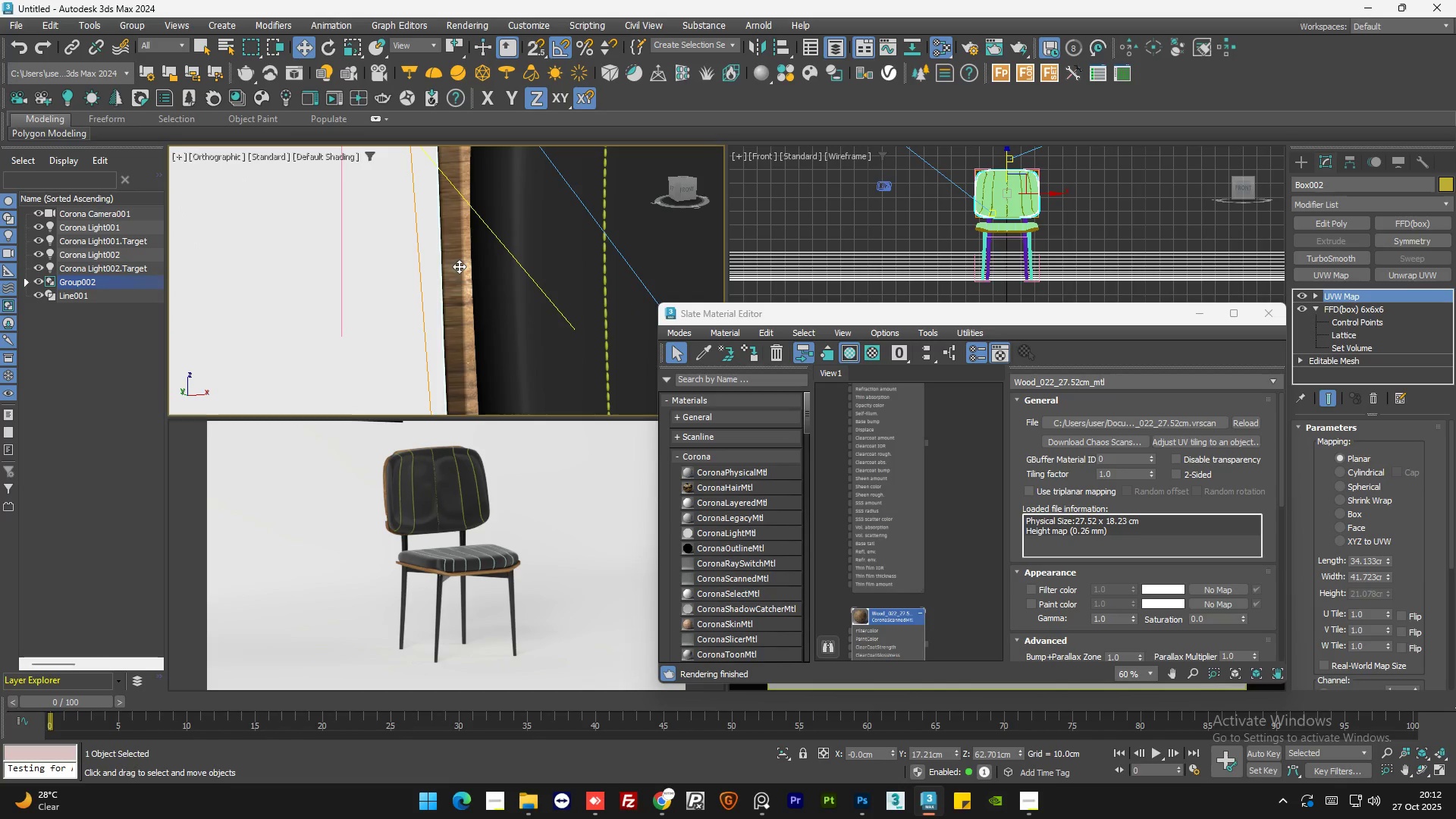 
scroll: coordinate [445, 301], scroll_direction: none, amount: 0.0
 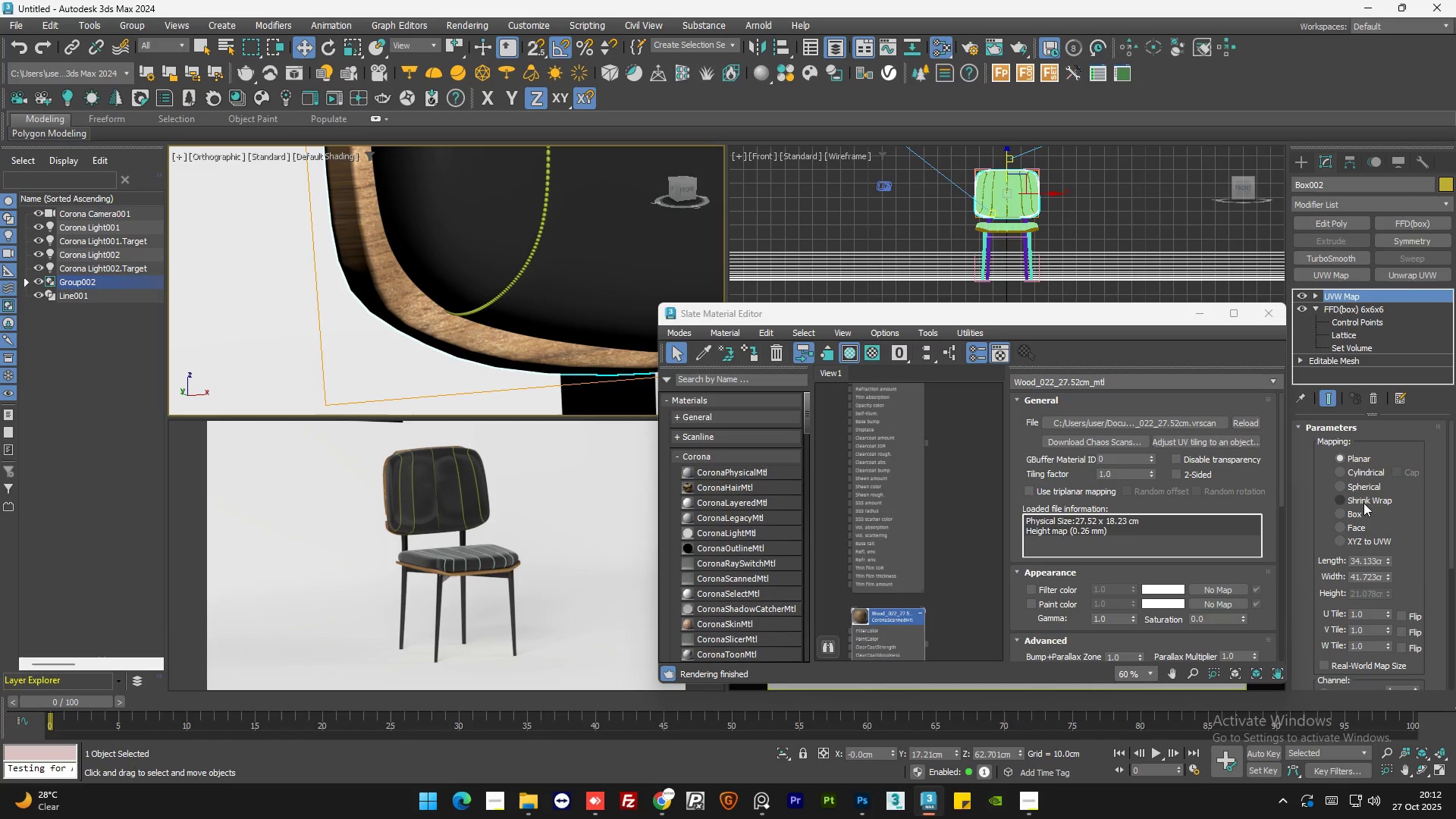 
left_click([1344, 511])
 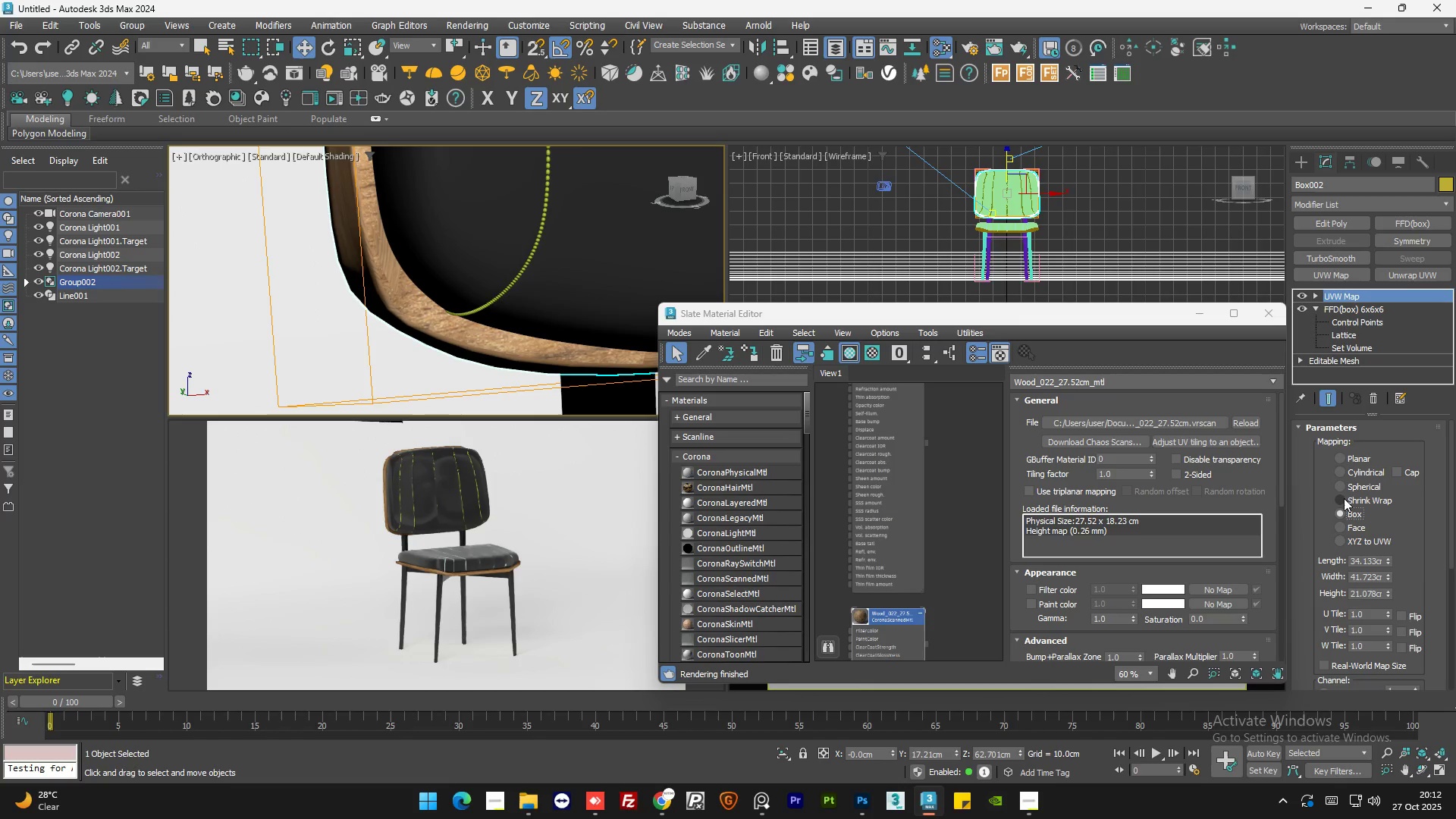 
left_click([1345, 459])
 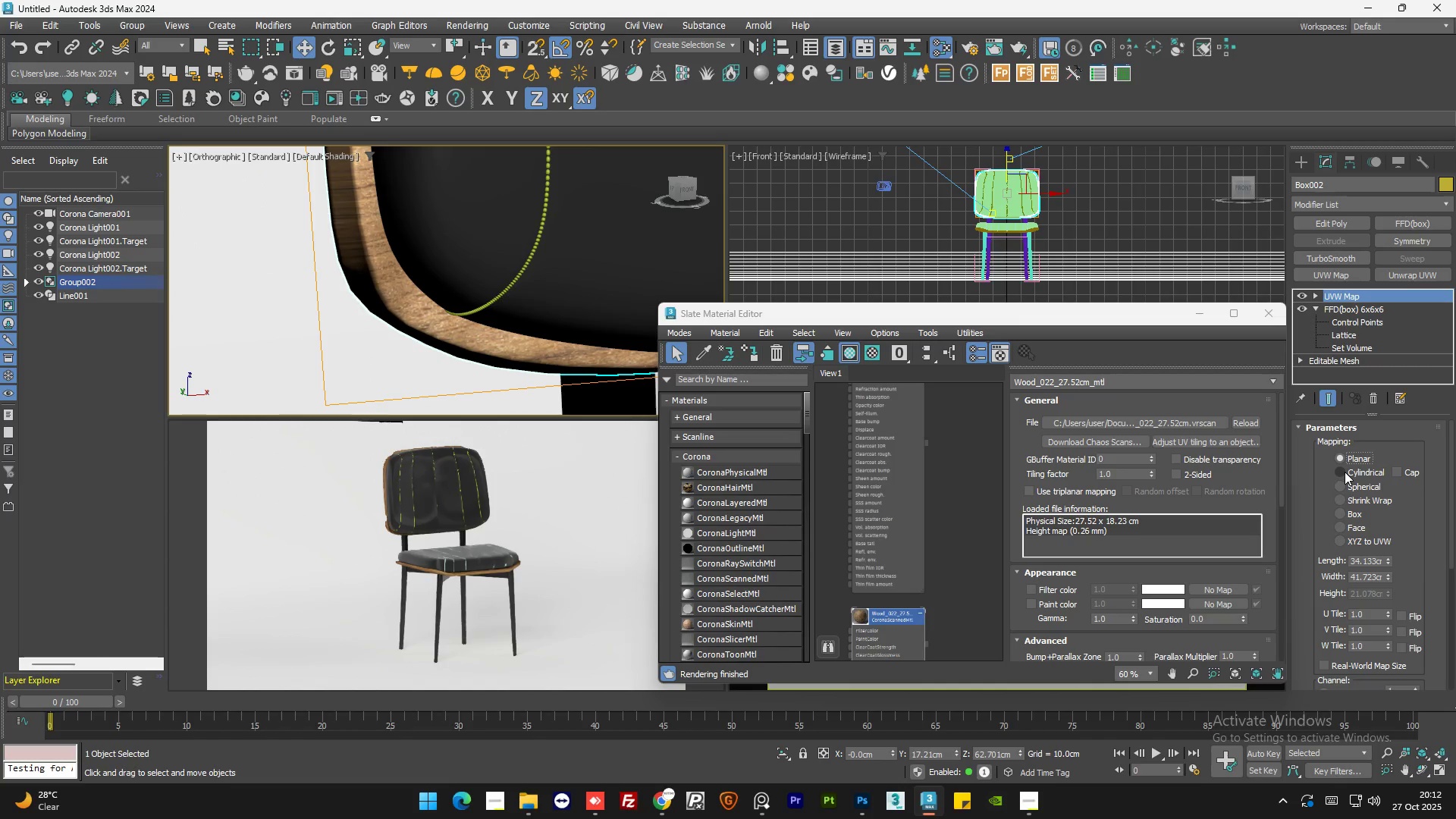 
left_click([1345, 472])
 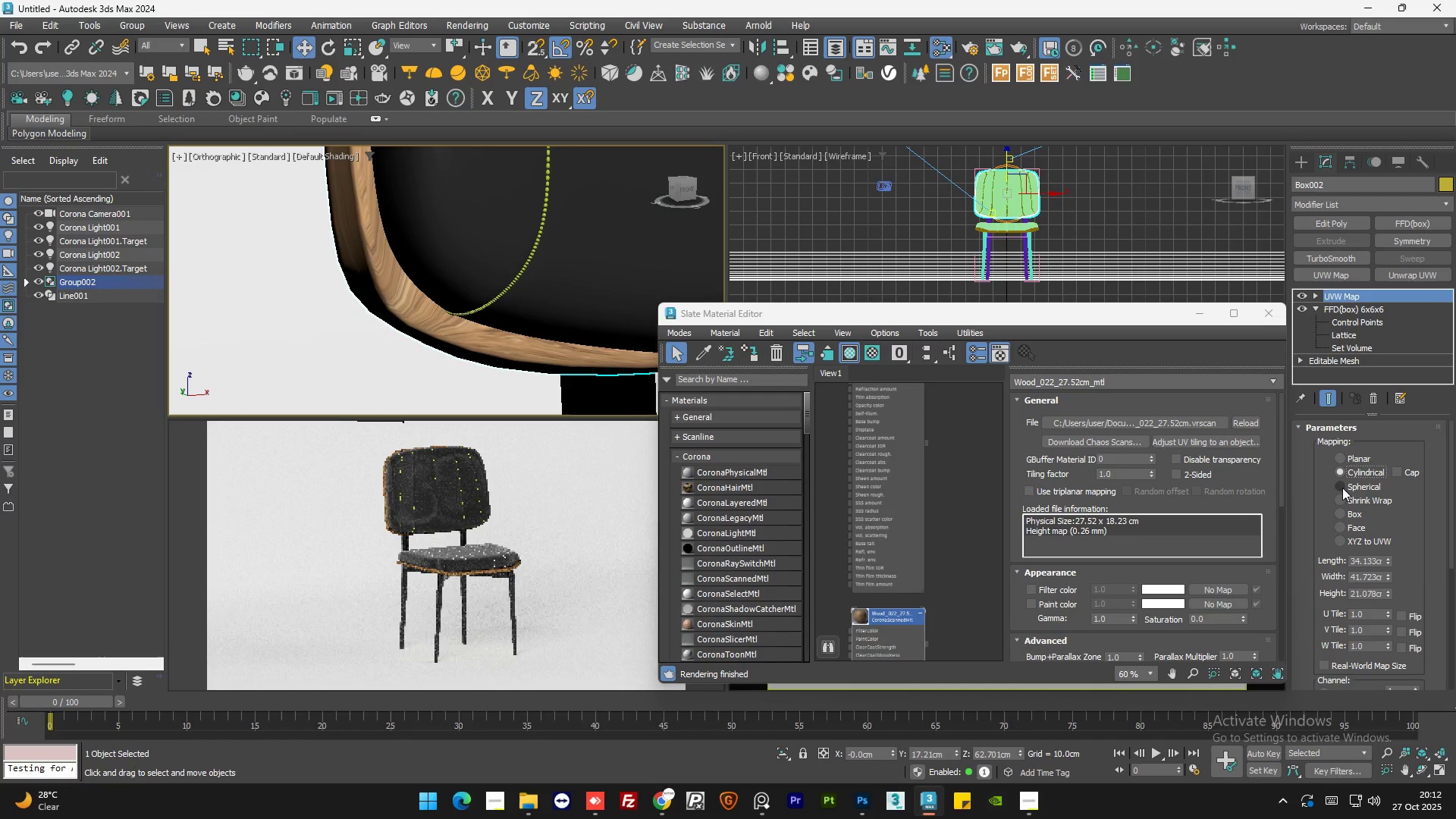 
left_click([1342, 488])
 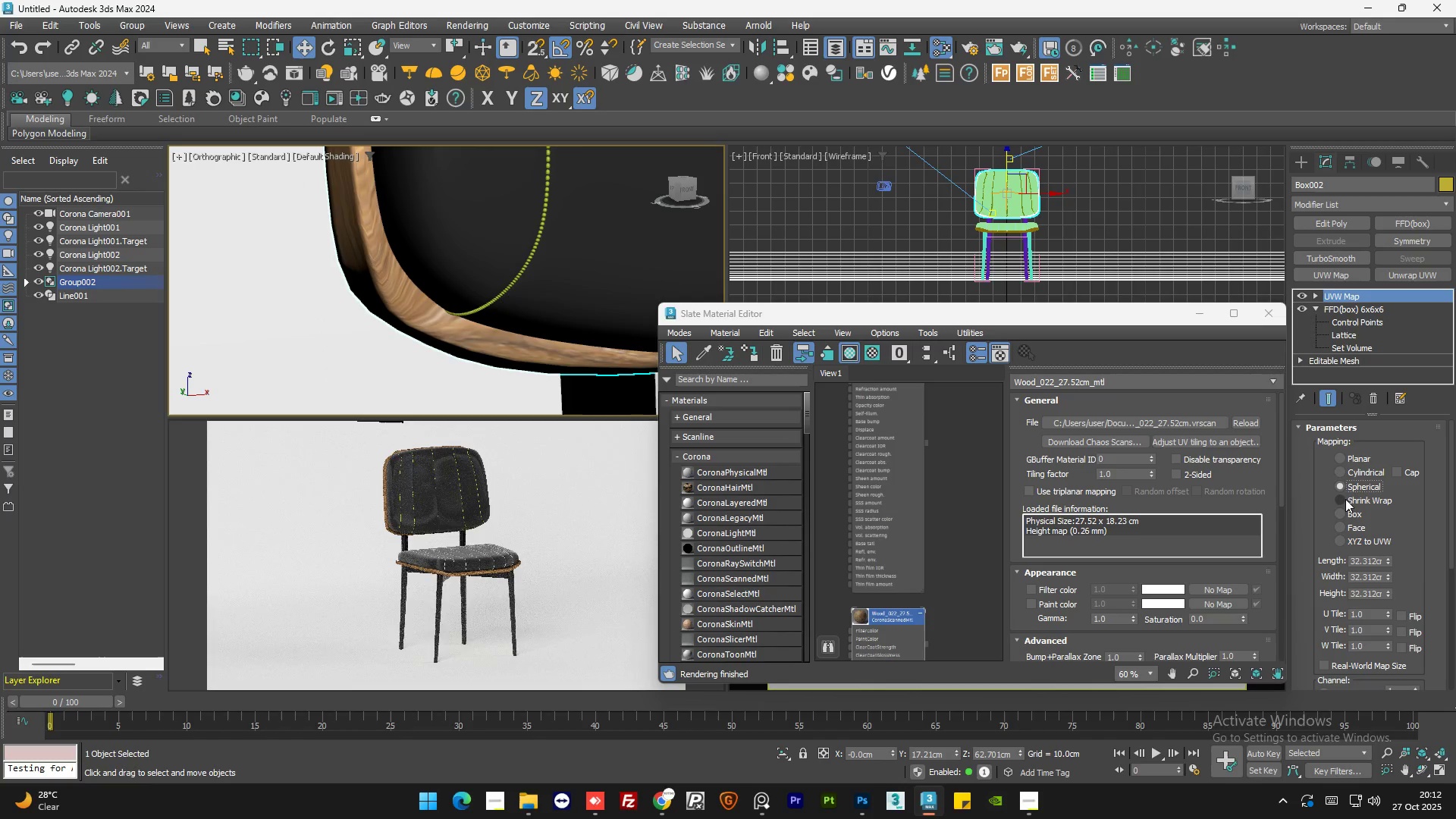 
left_click([1346, 500])
 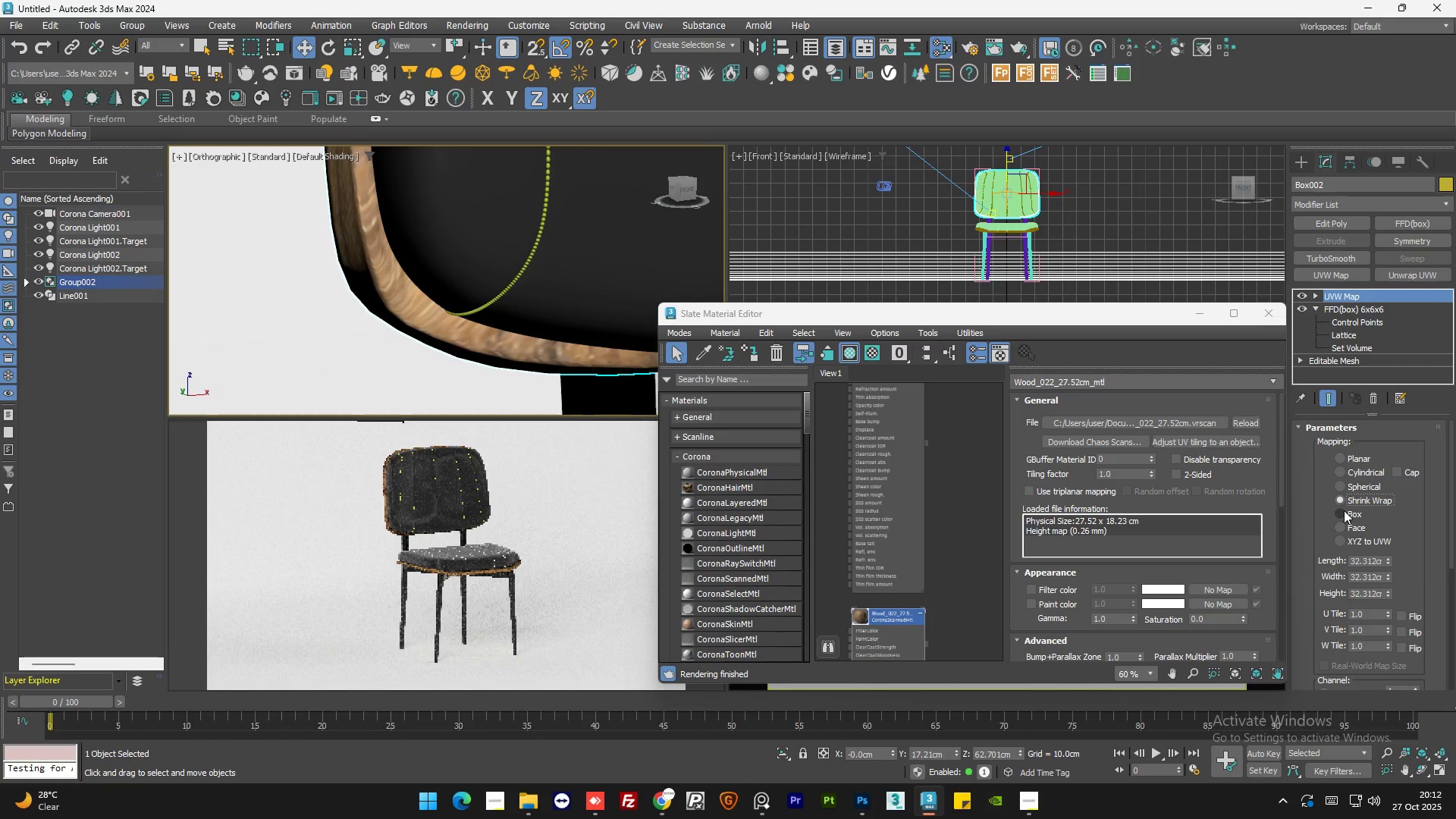 
left_click([1344, 510])
 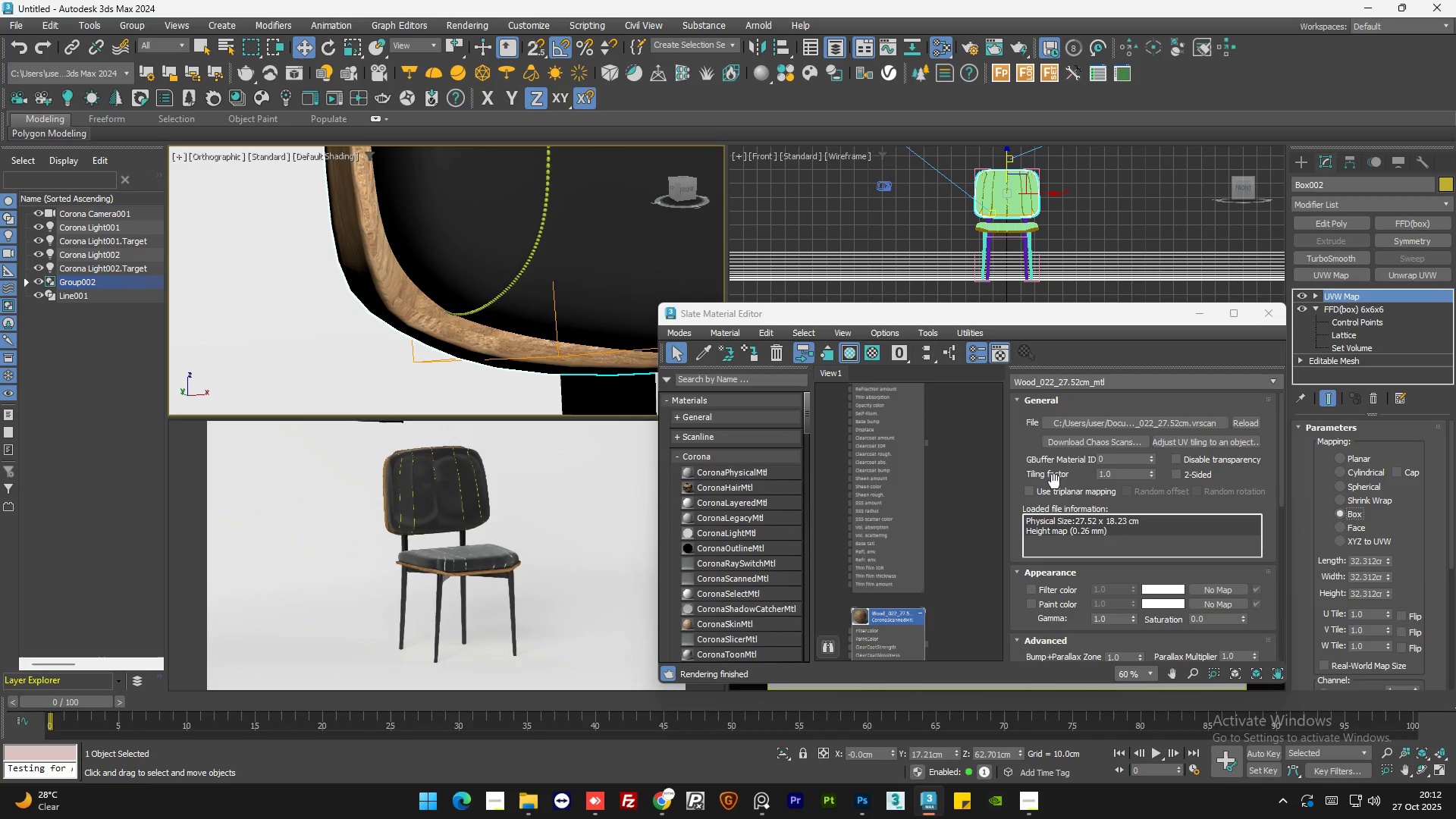 
scroll: coordinate [450, 237], scroll_direction: up, amount: 4.0
 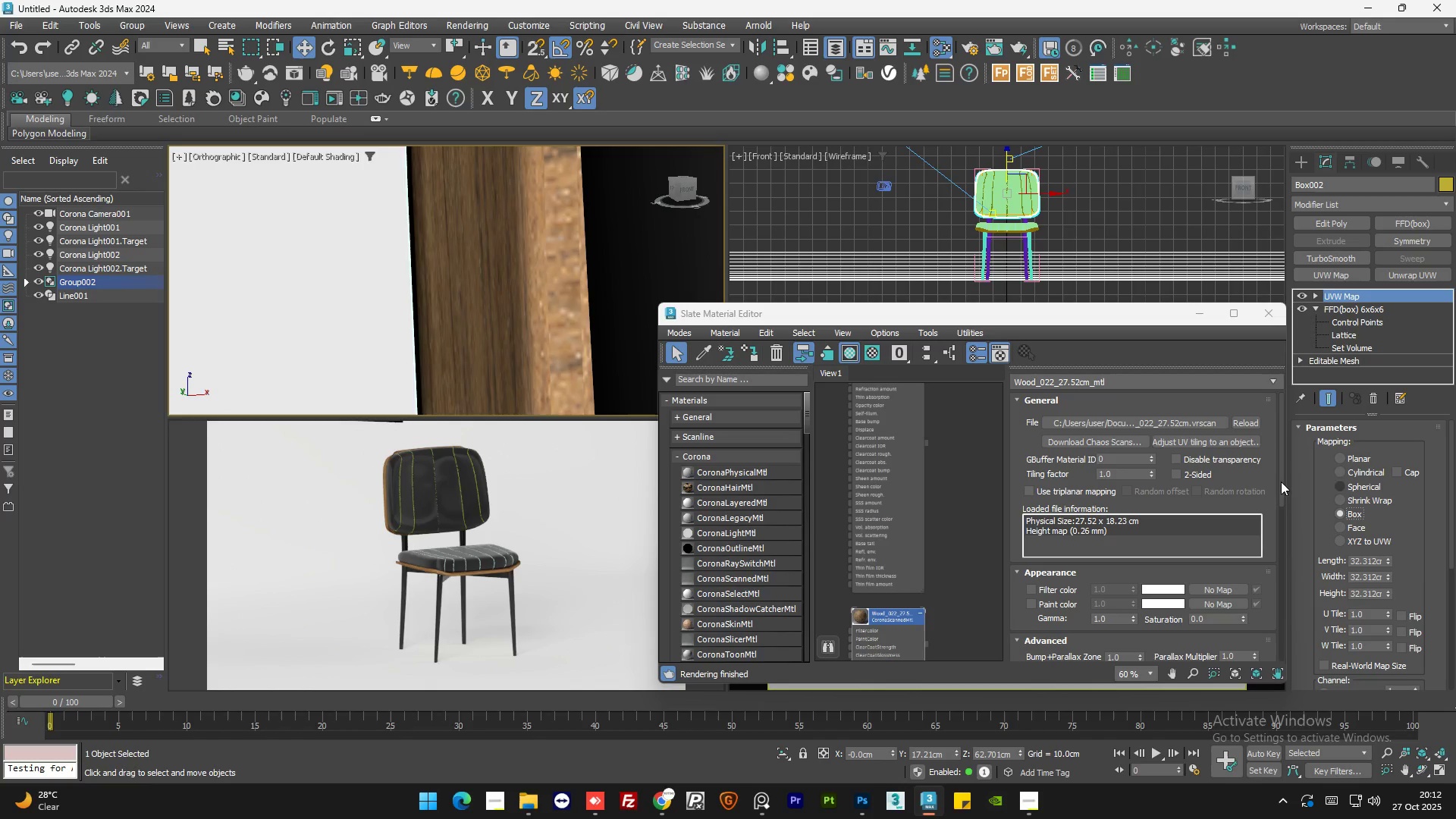 
scroll: coordinate [401, 235], scroll_direction: down, amount: 15.0
 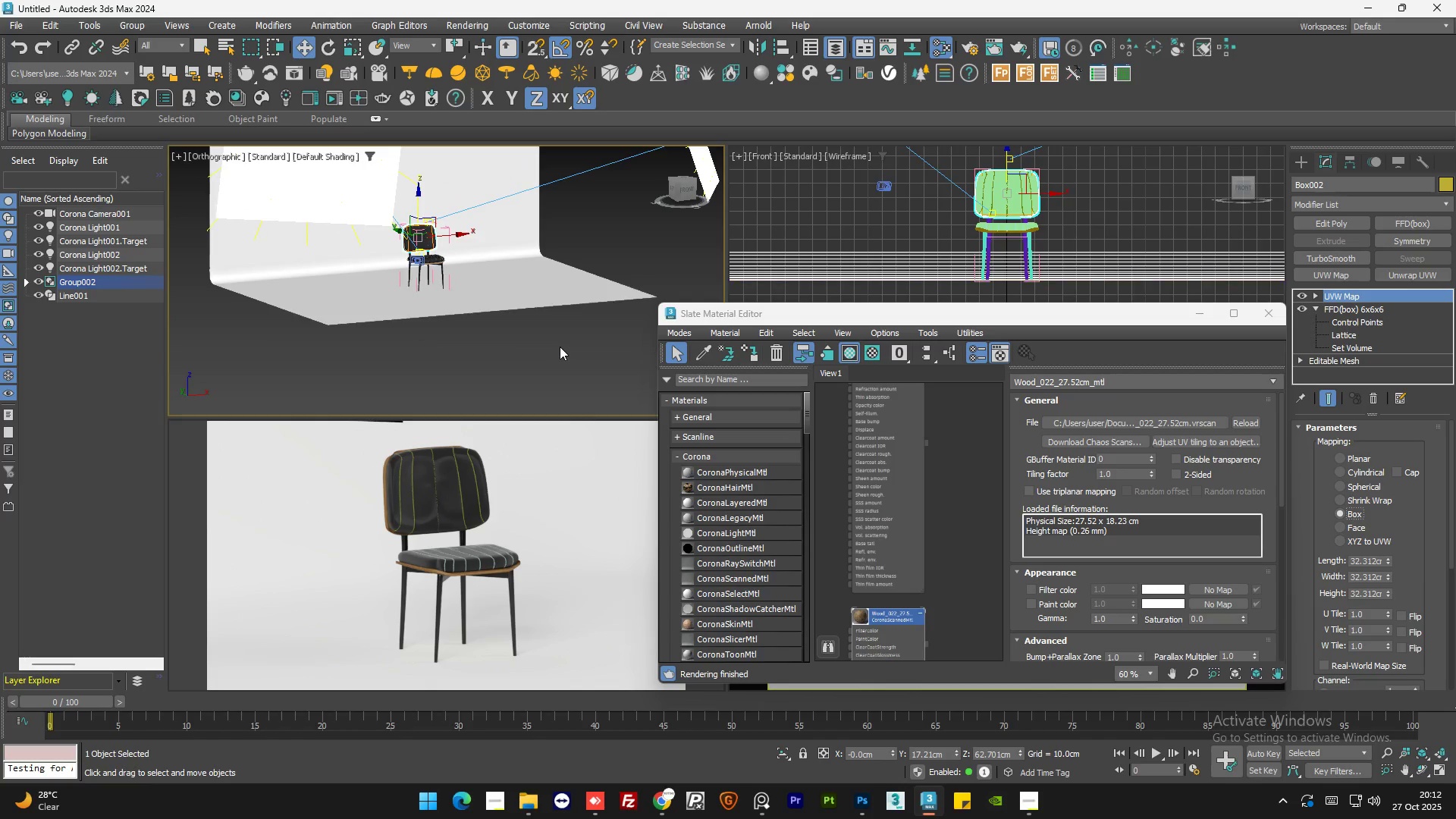 
double_click([560, 347])
 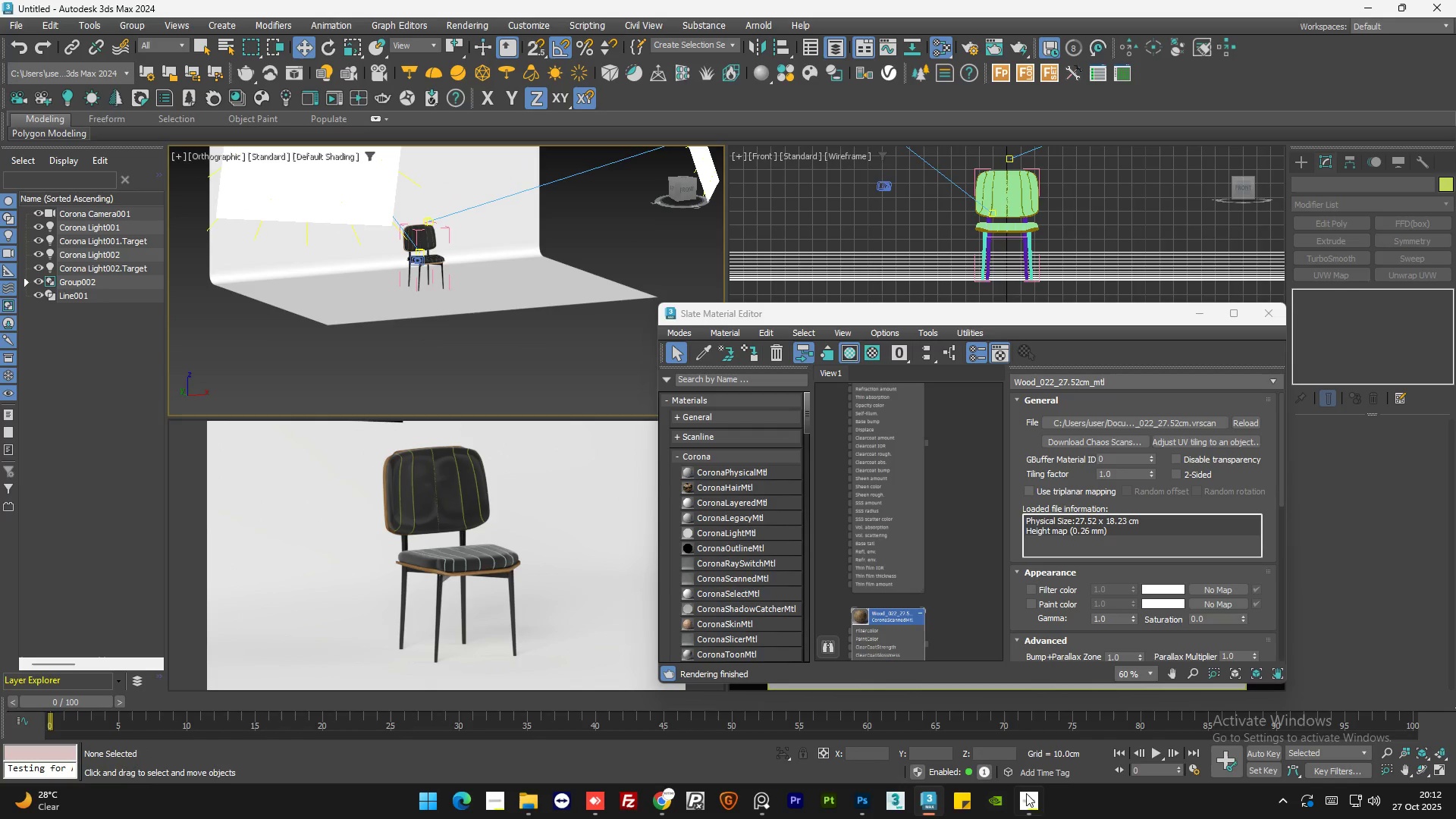 
left_click([1028, 811])